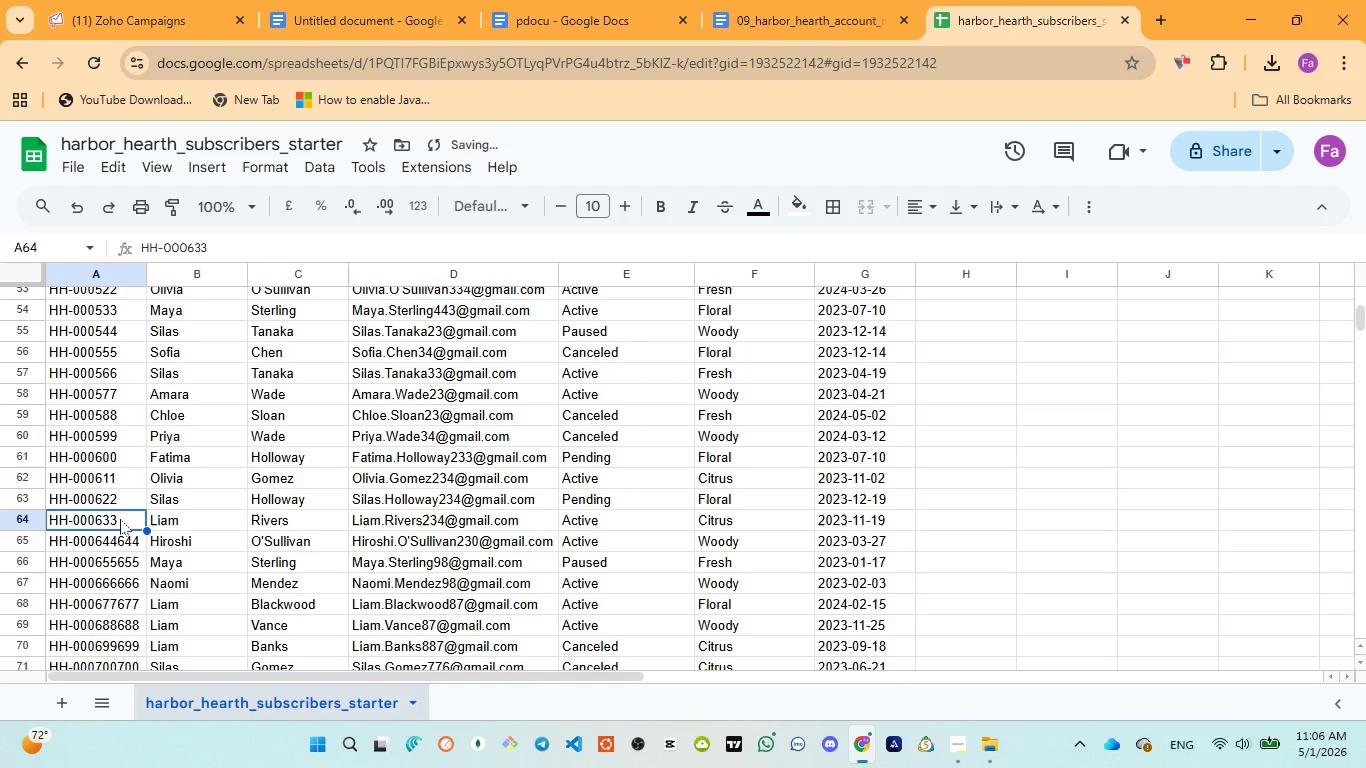 
double_click([120, 519])
 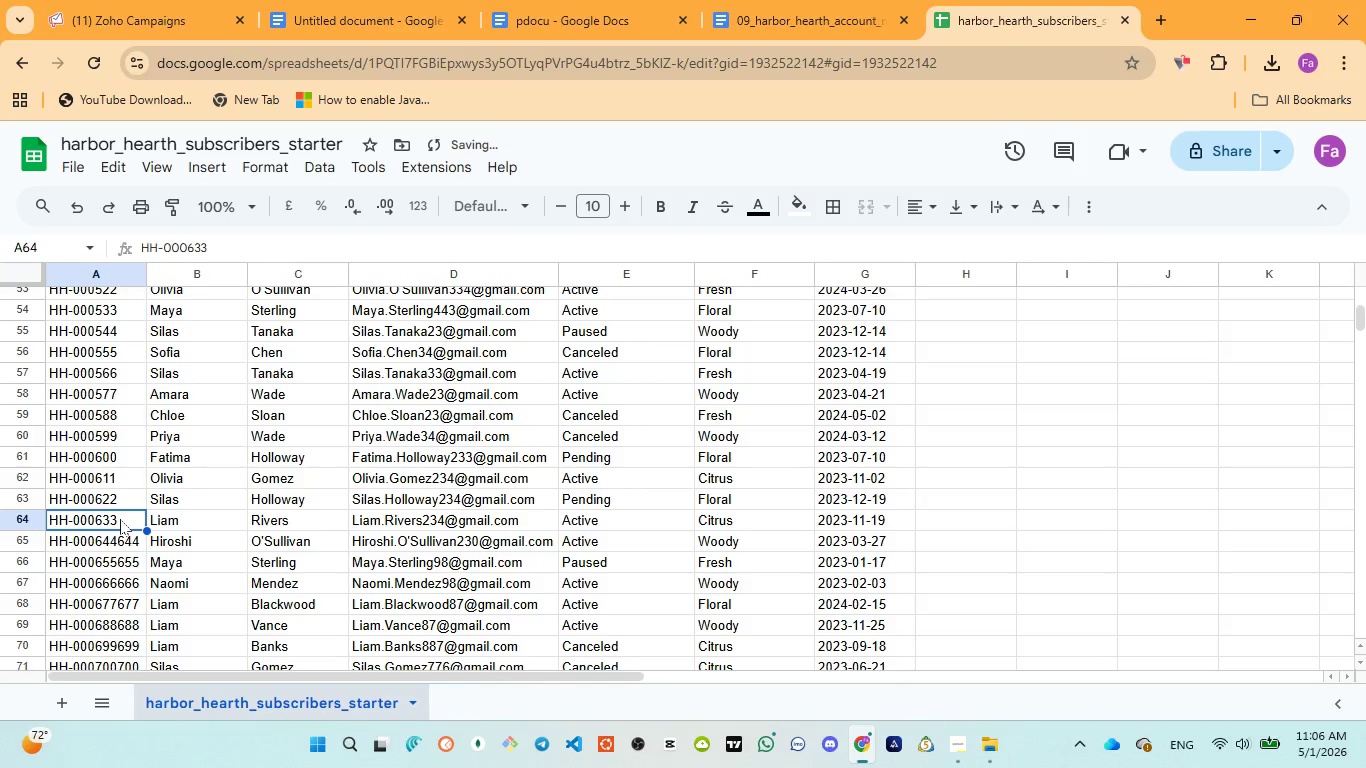 
triple_click([120, 519])
 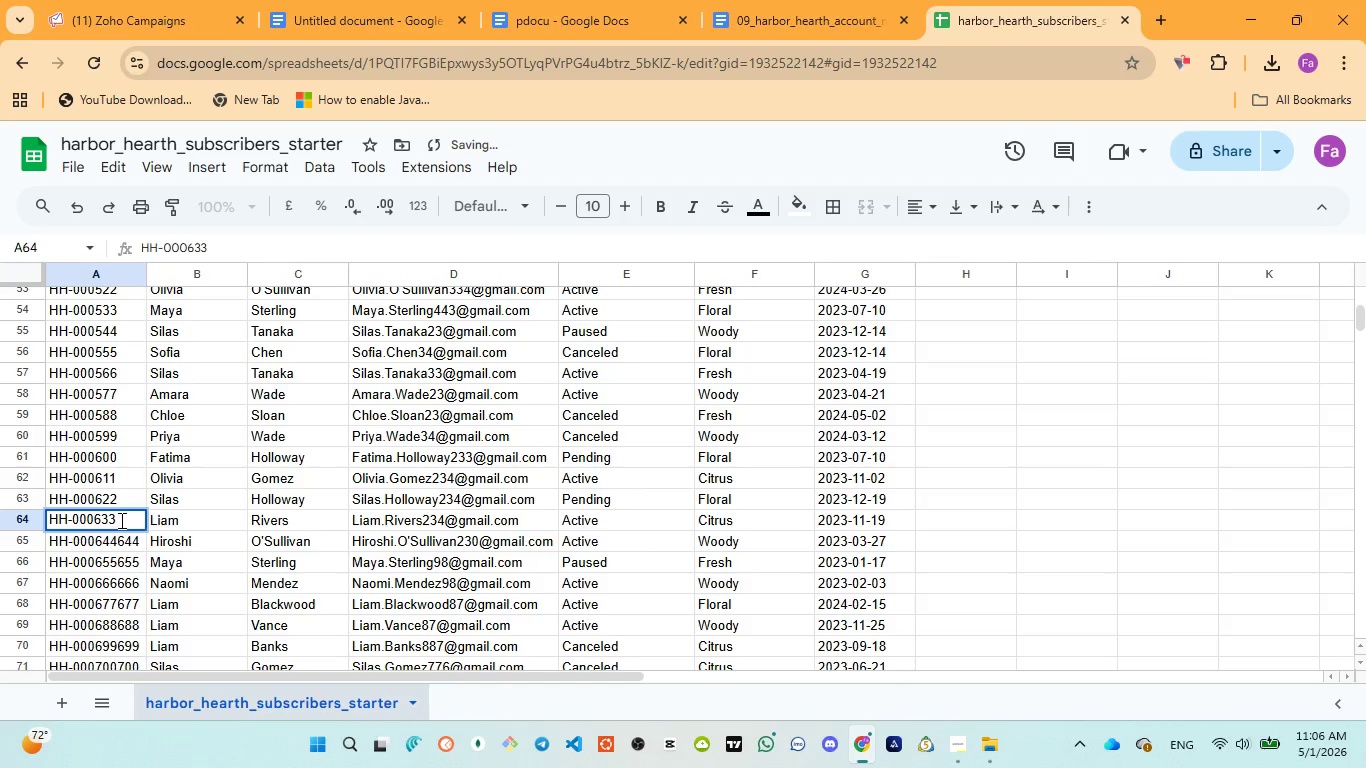 
type(633)
 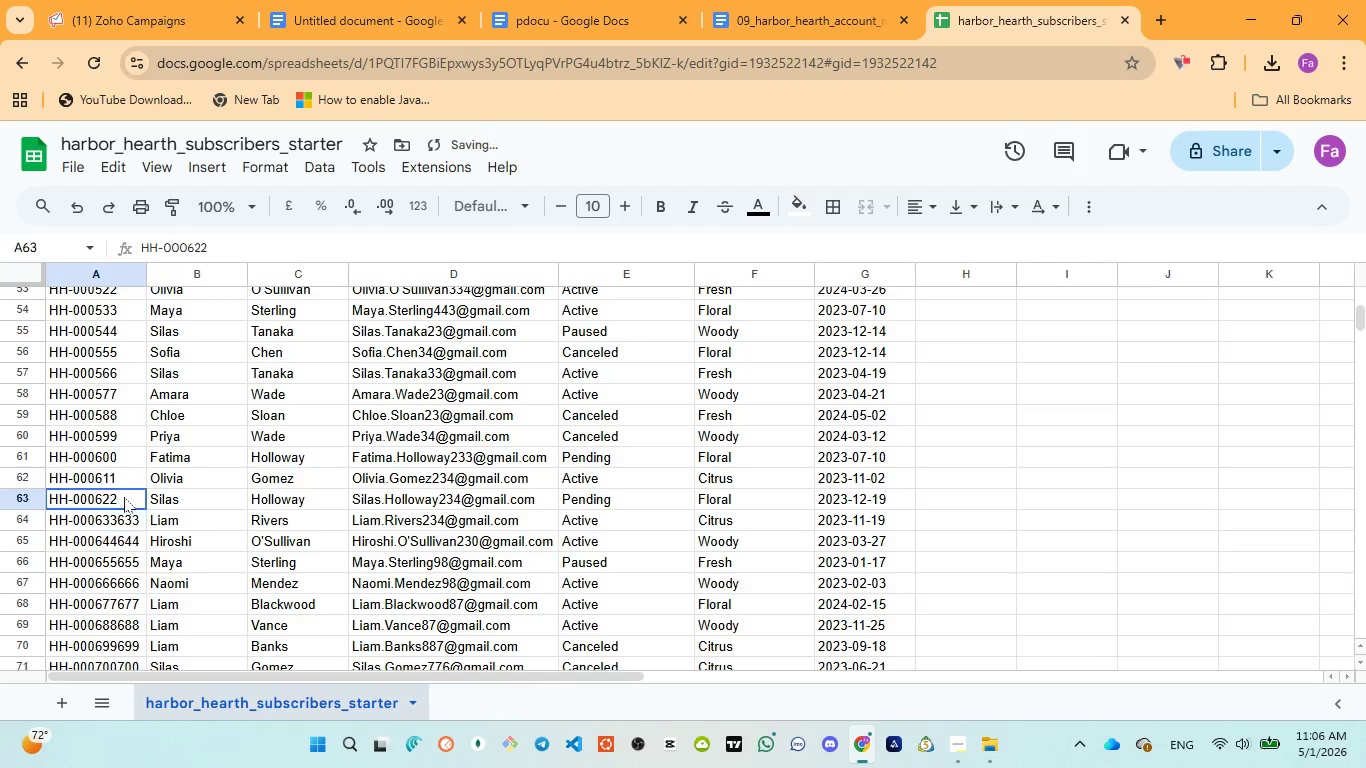 
double_click([124, 497])
 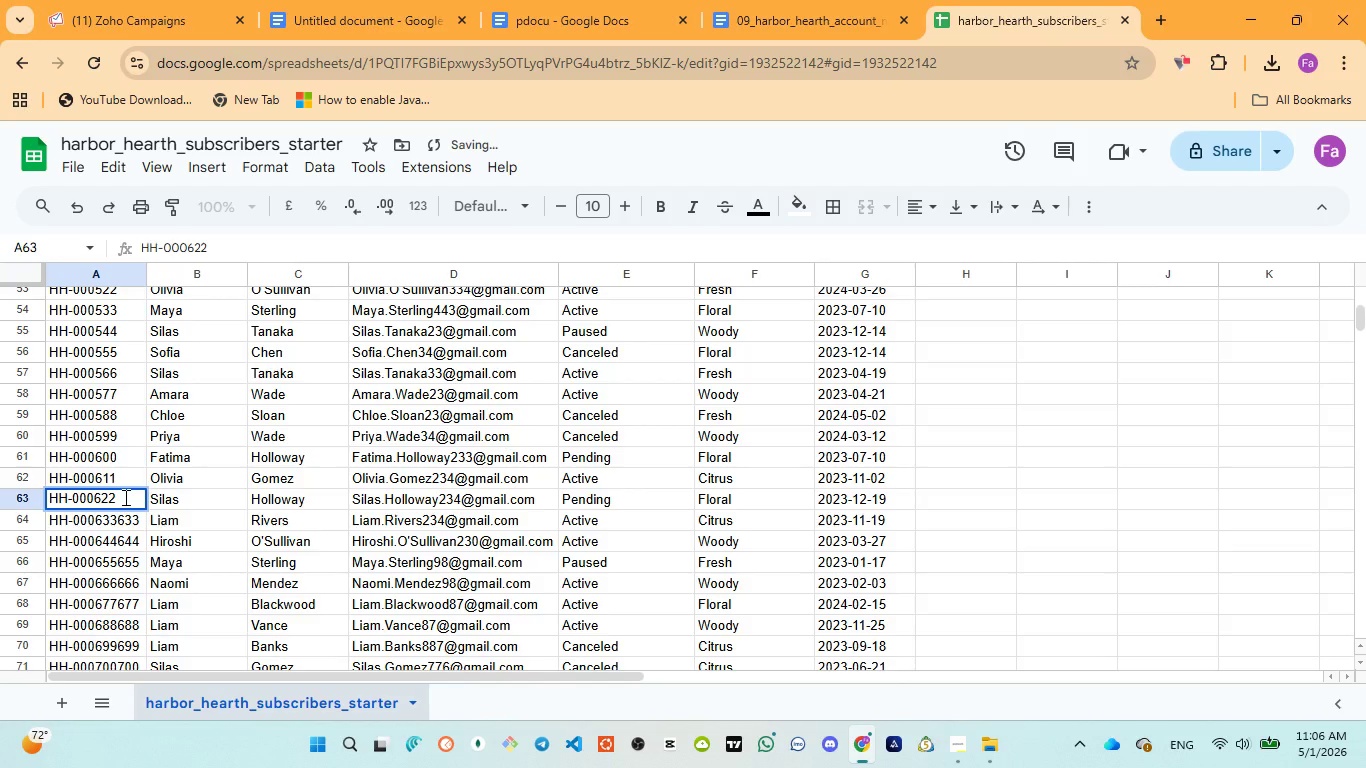 
type(622)
 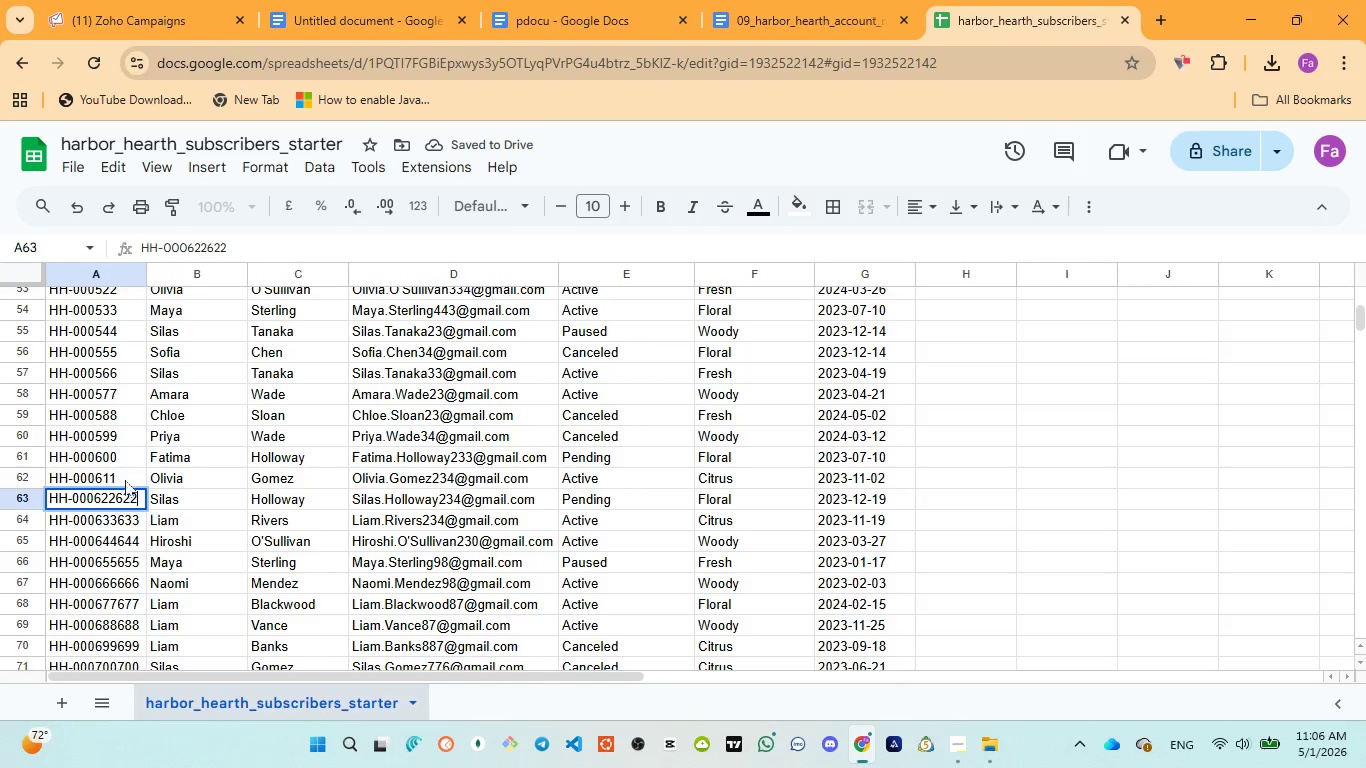 
left_click_drag(start_coordinate=[128, 480], to_coordinate=[126, 471])
 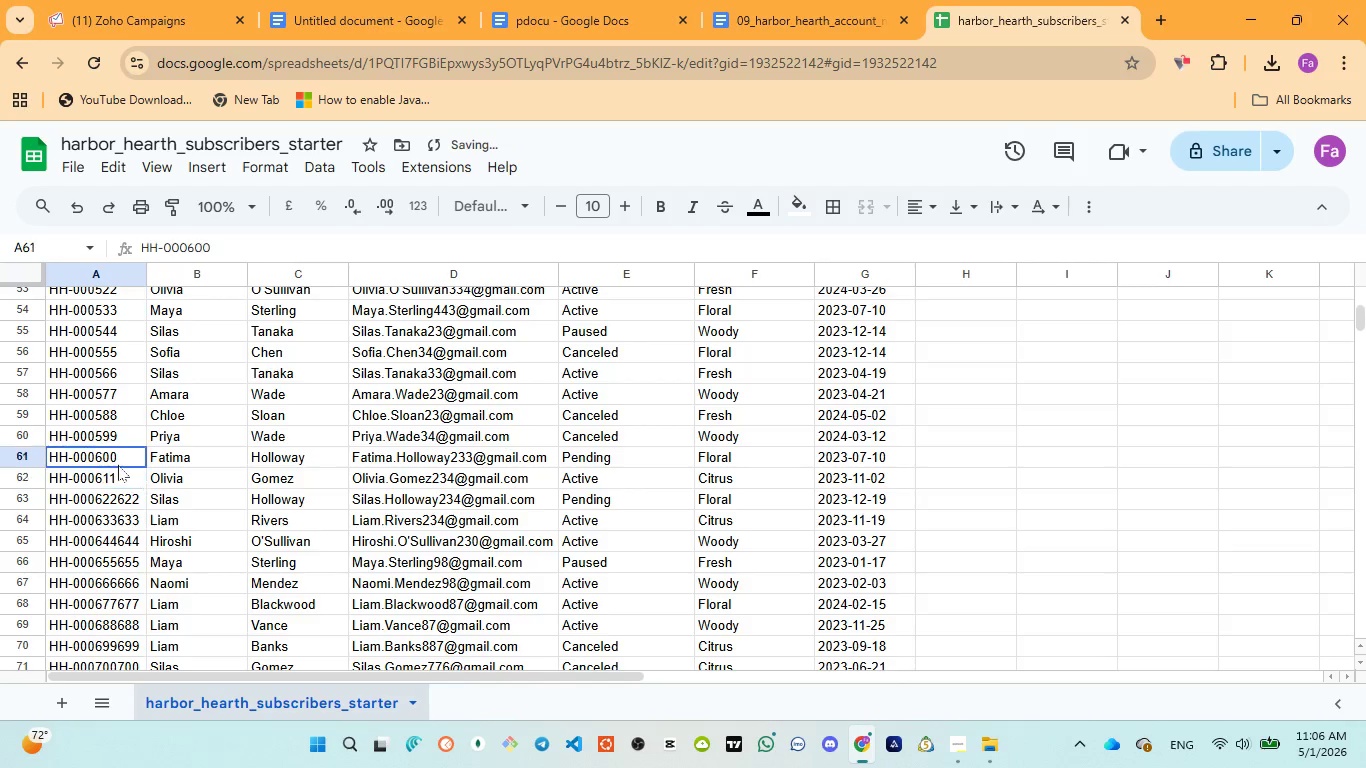 
double_click([118, 465])
 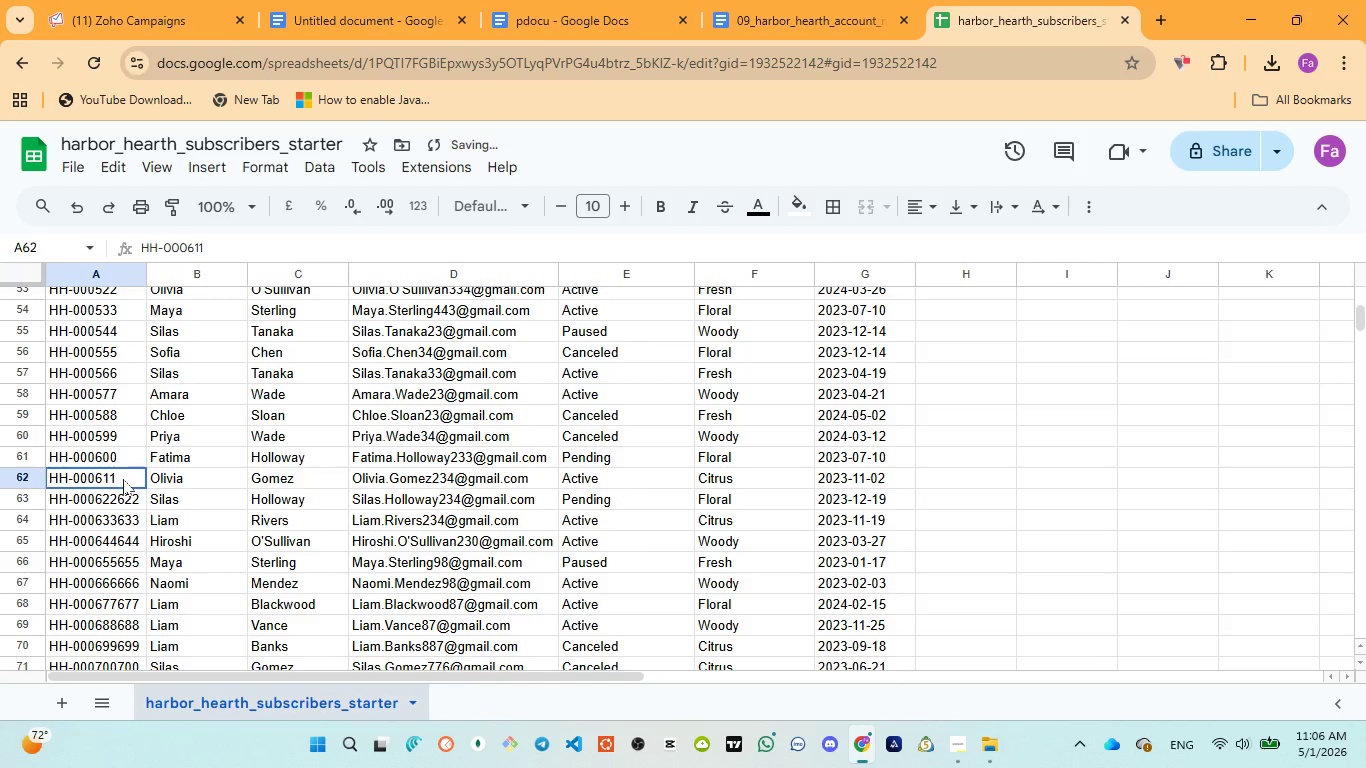 
double_click([123, 477])
 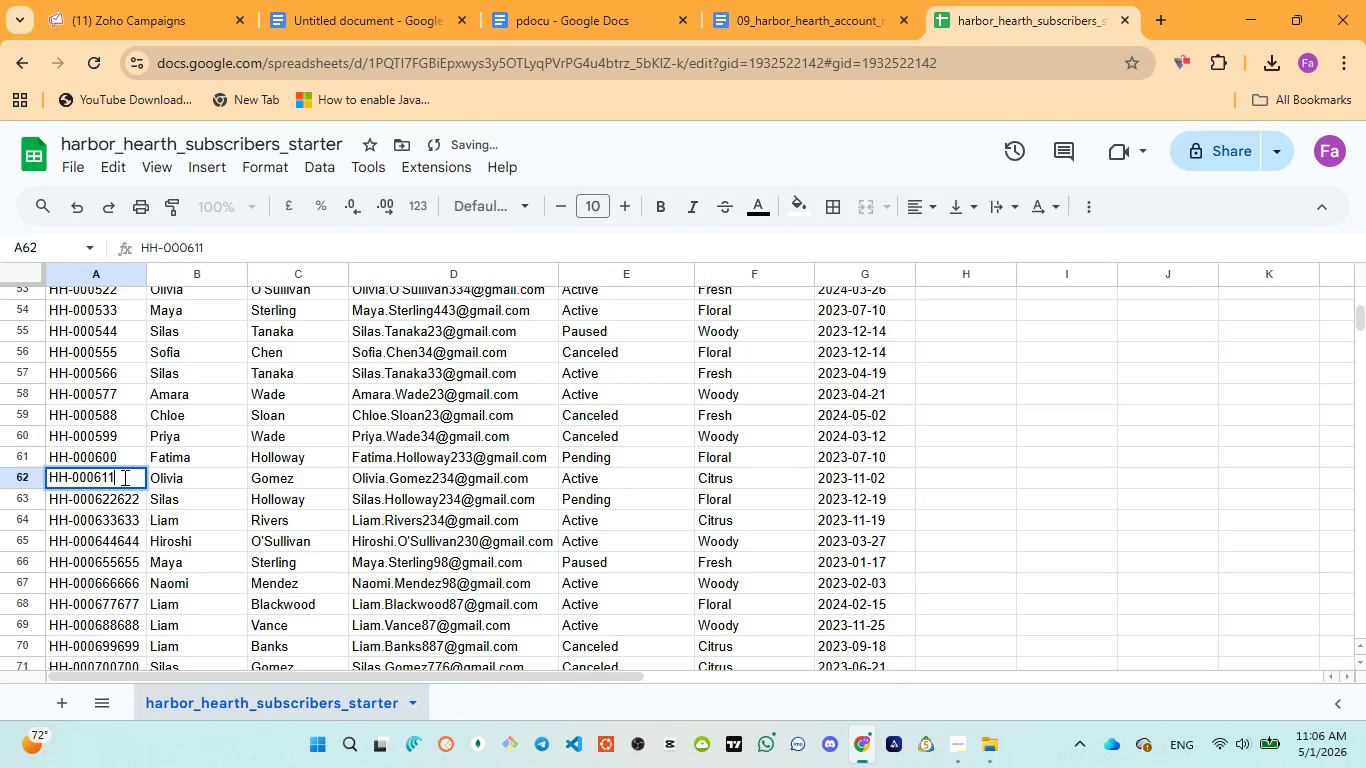 
type(611)
 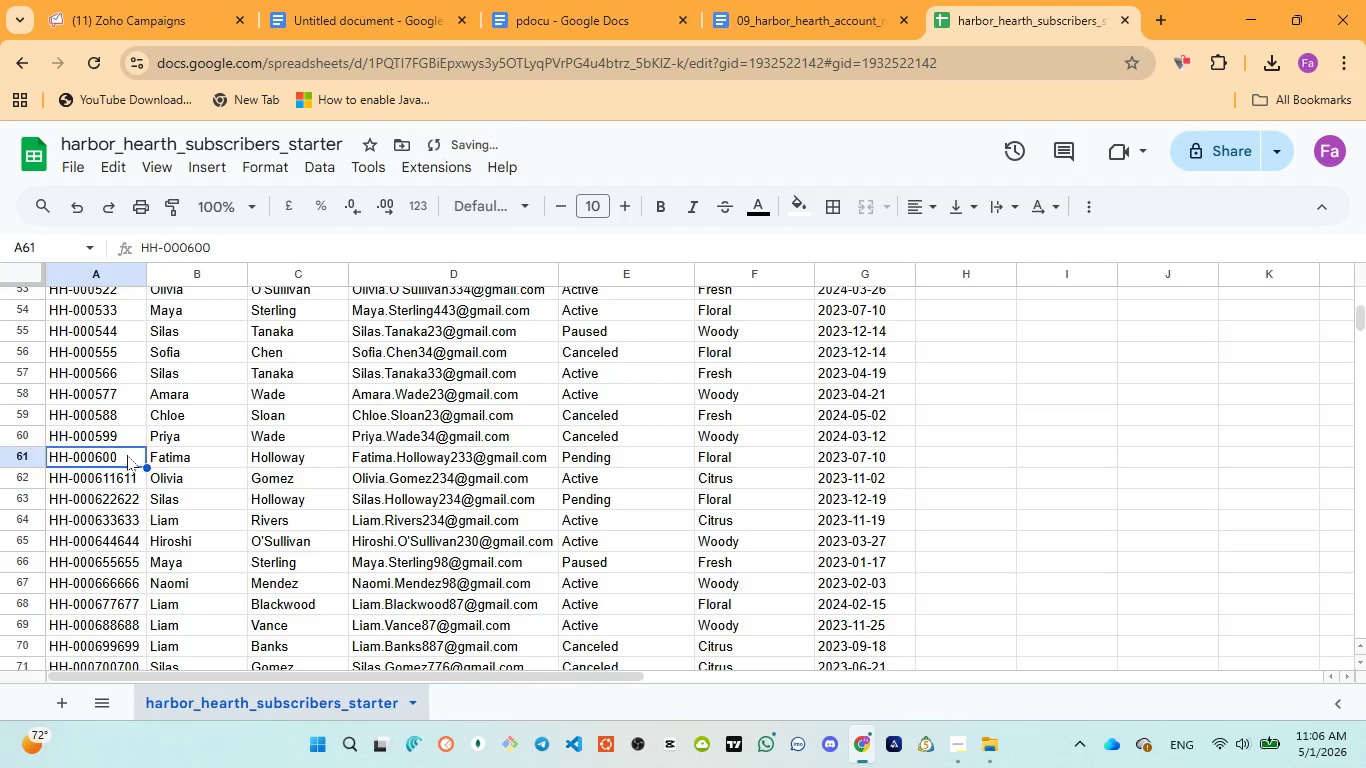 
double_click([127, 455])
 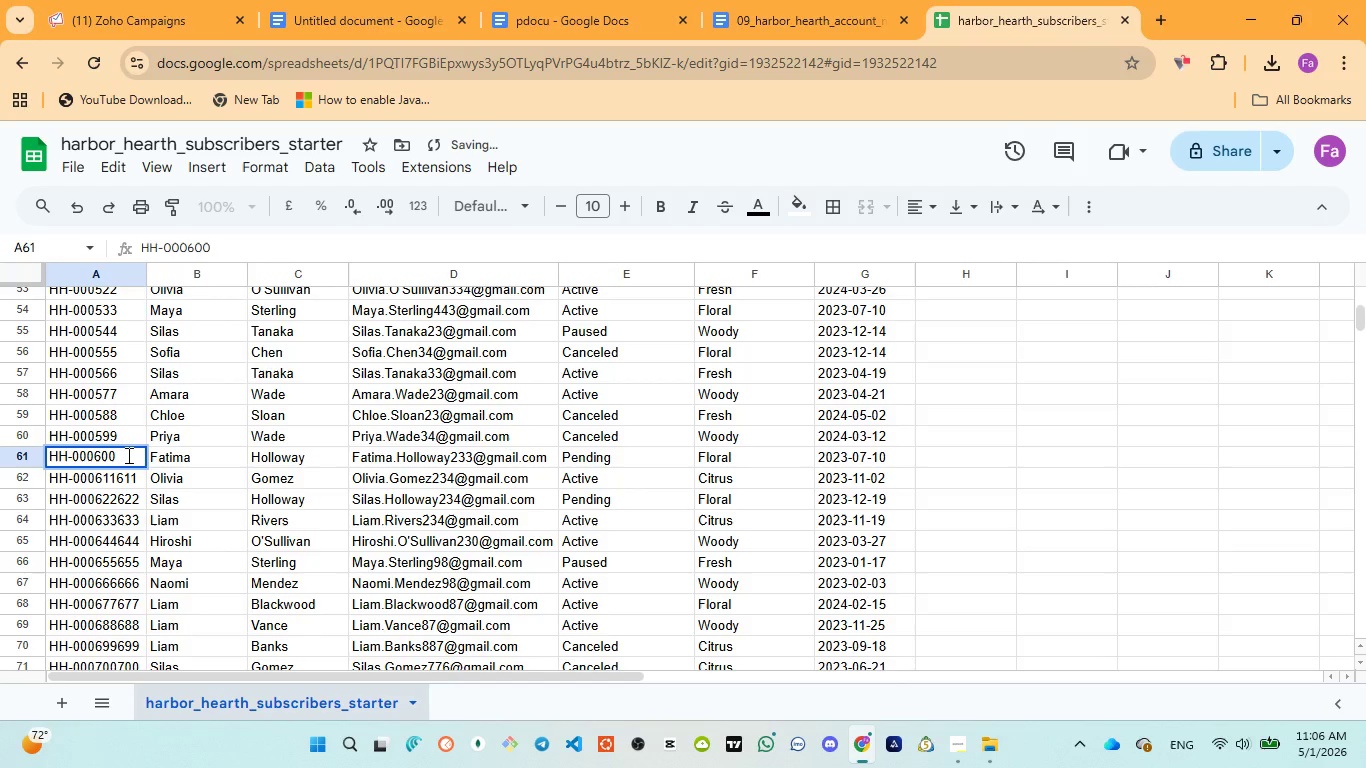 
type(600)
 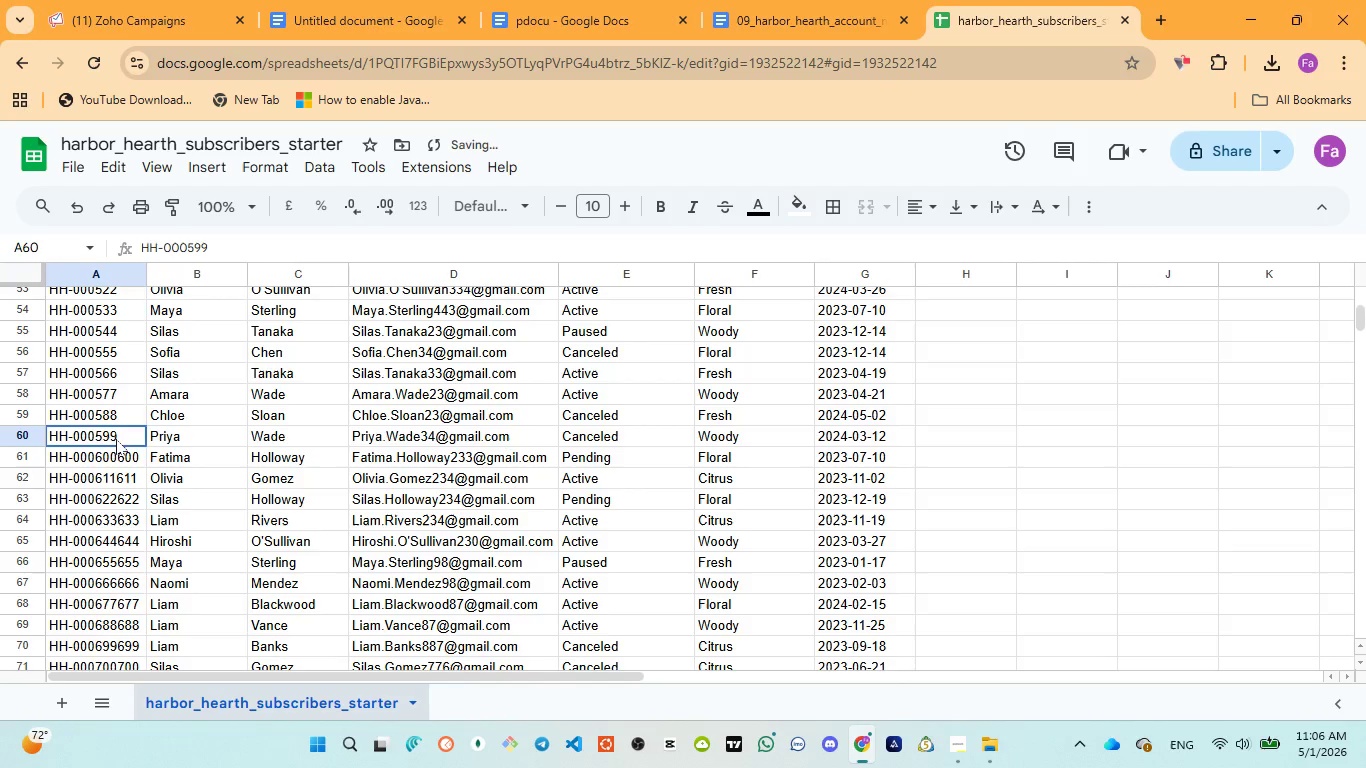 
double_click([116, 439])
 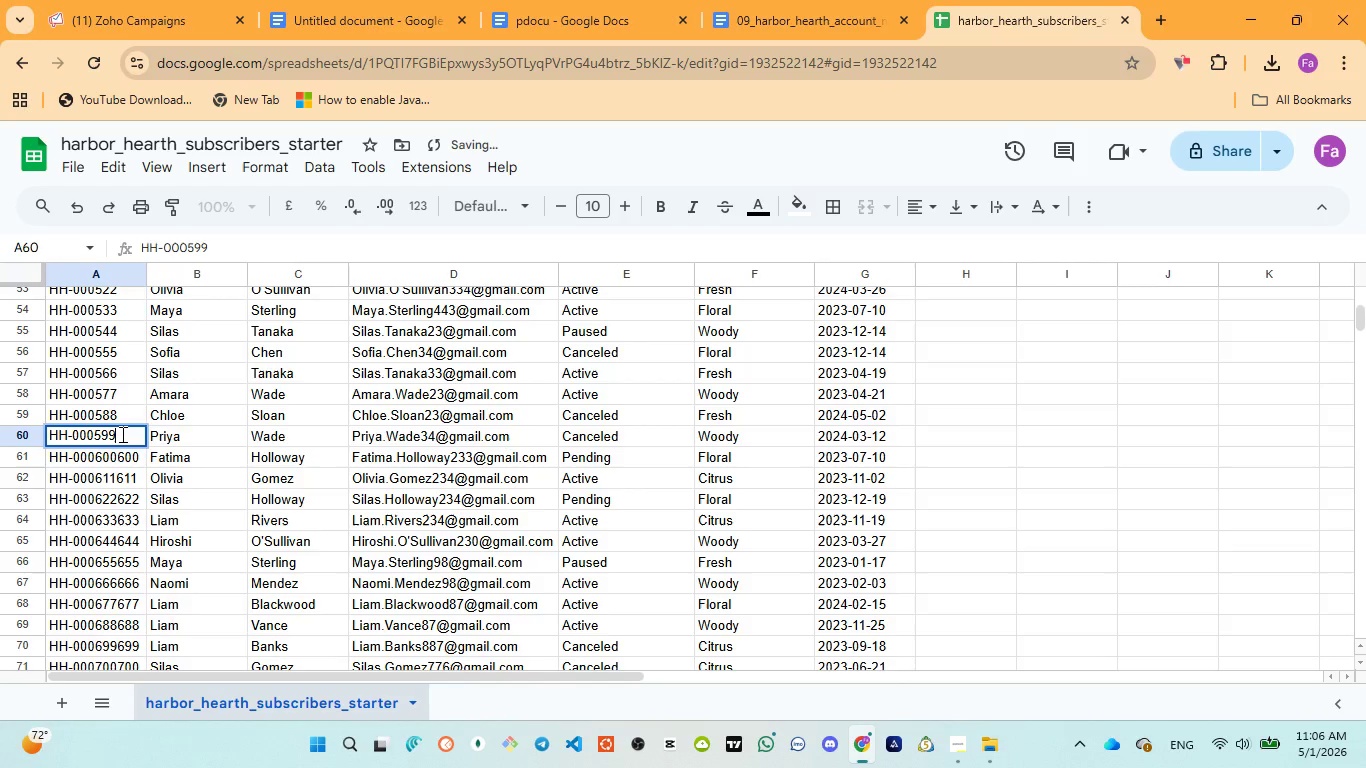 
triple_click([121, 434])
 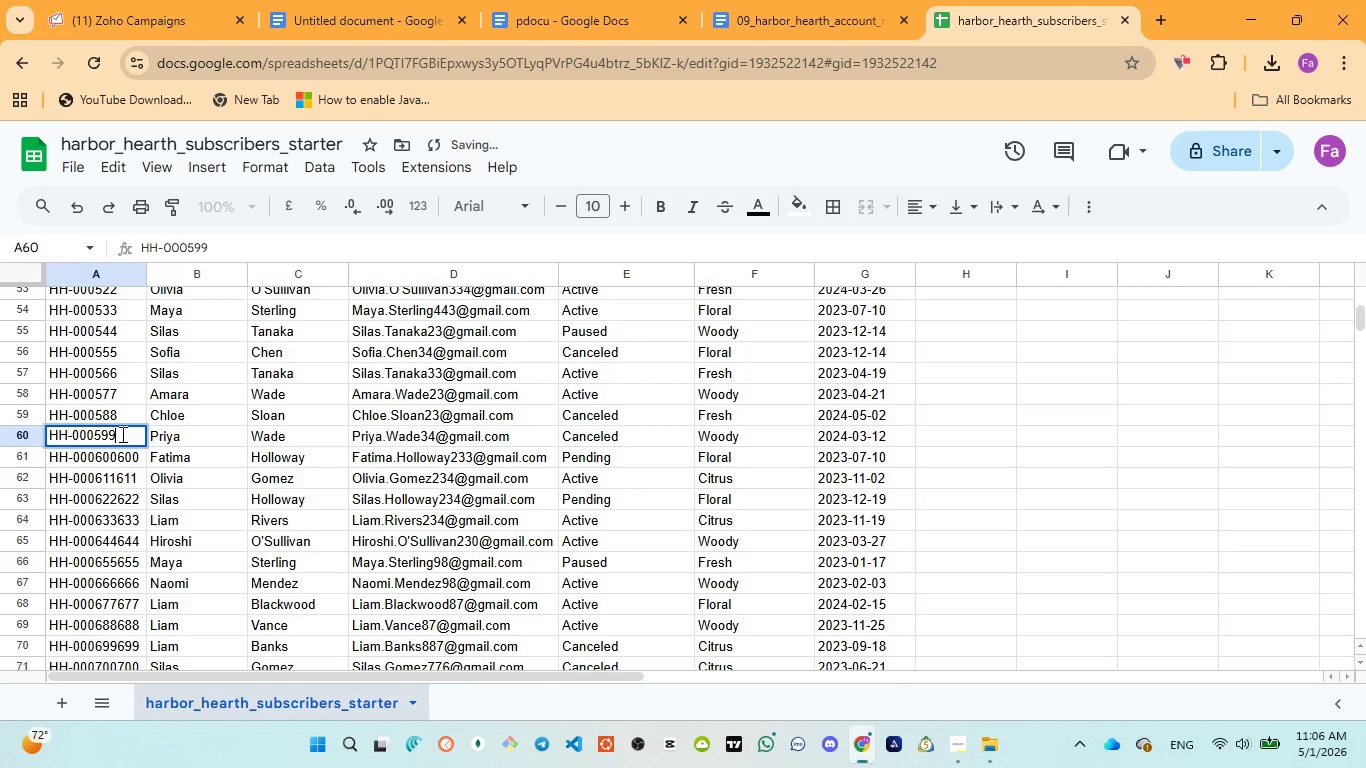 
type(599)
 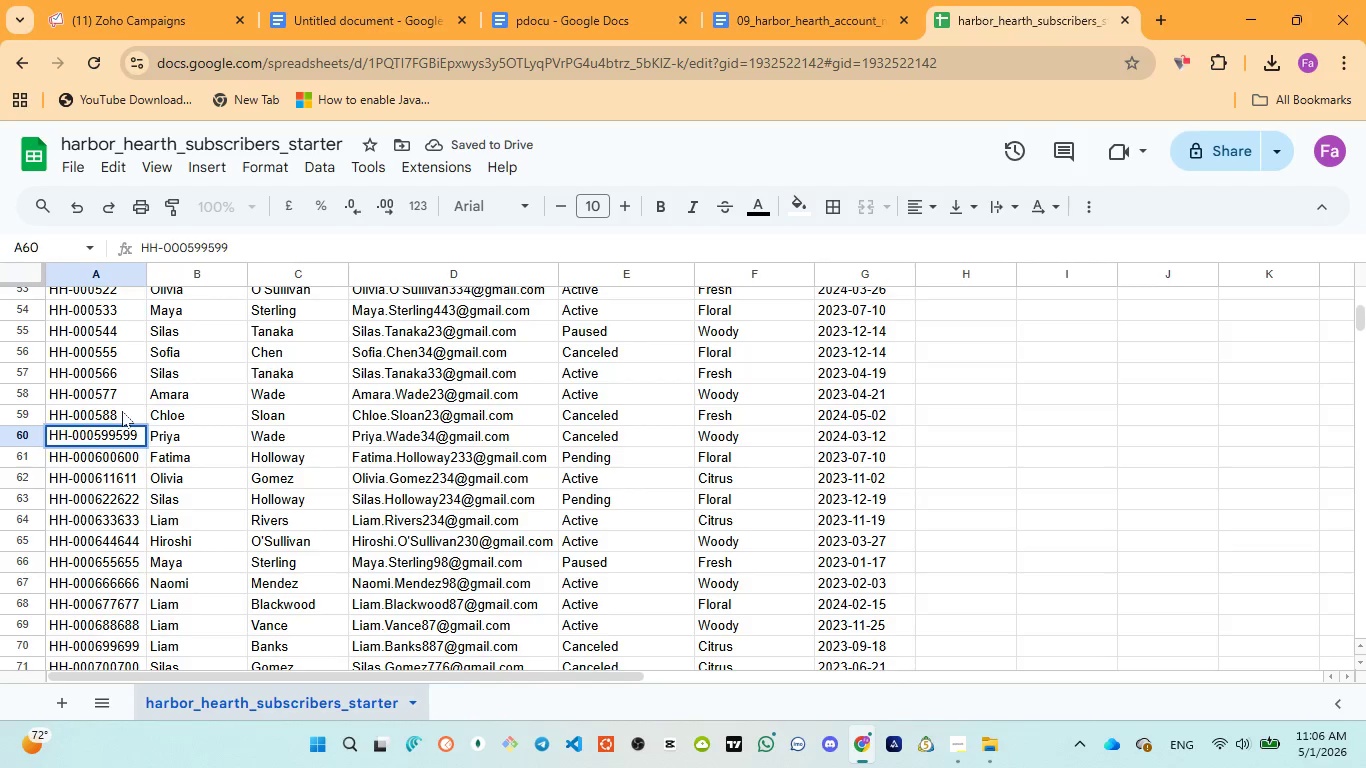 
double_click([122, 411])
 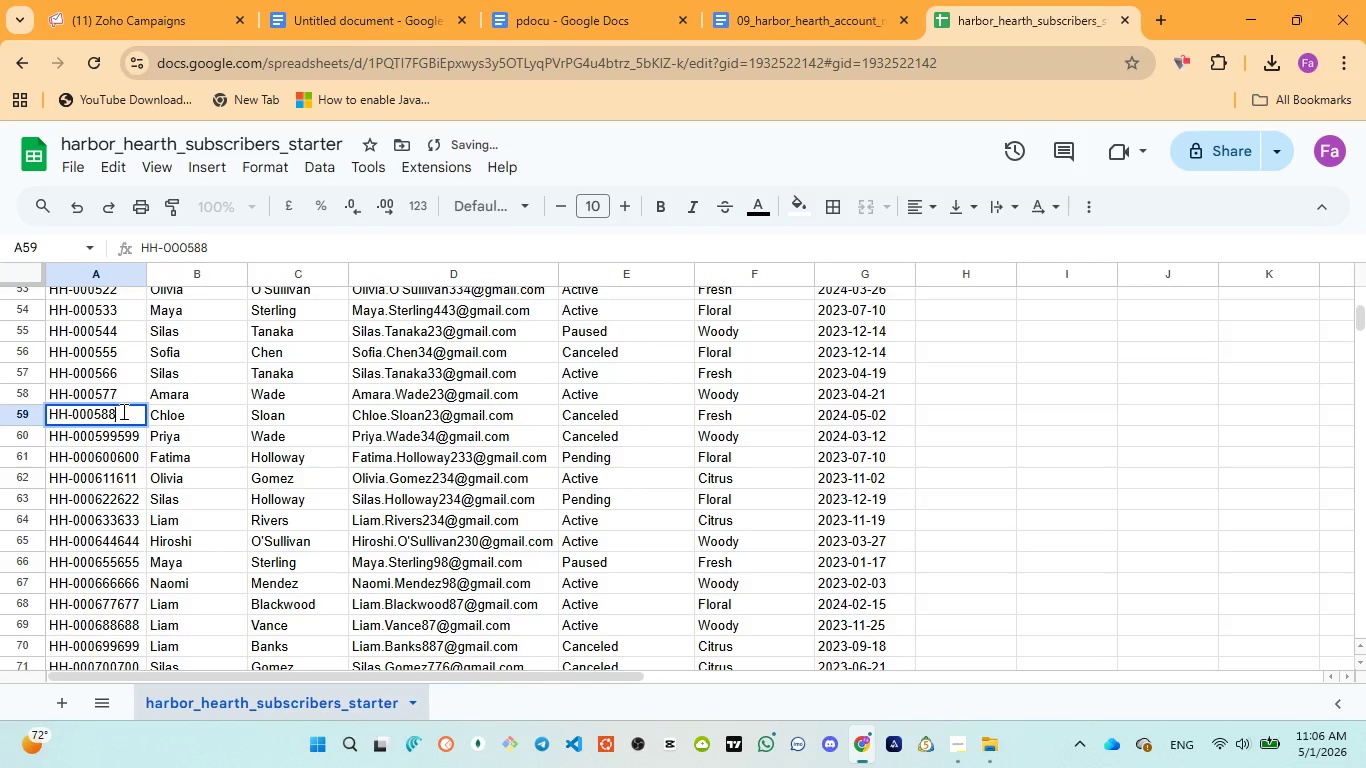 
type(588)
 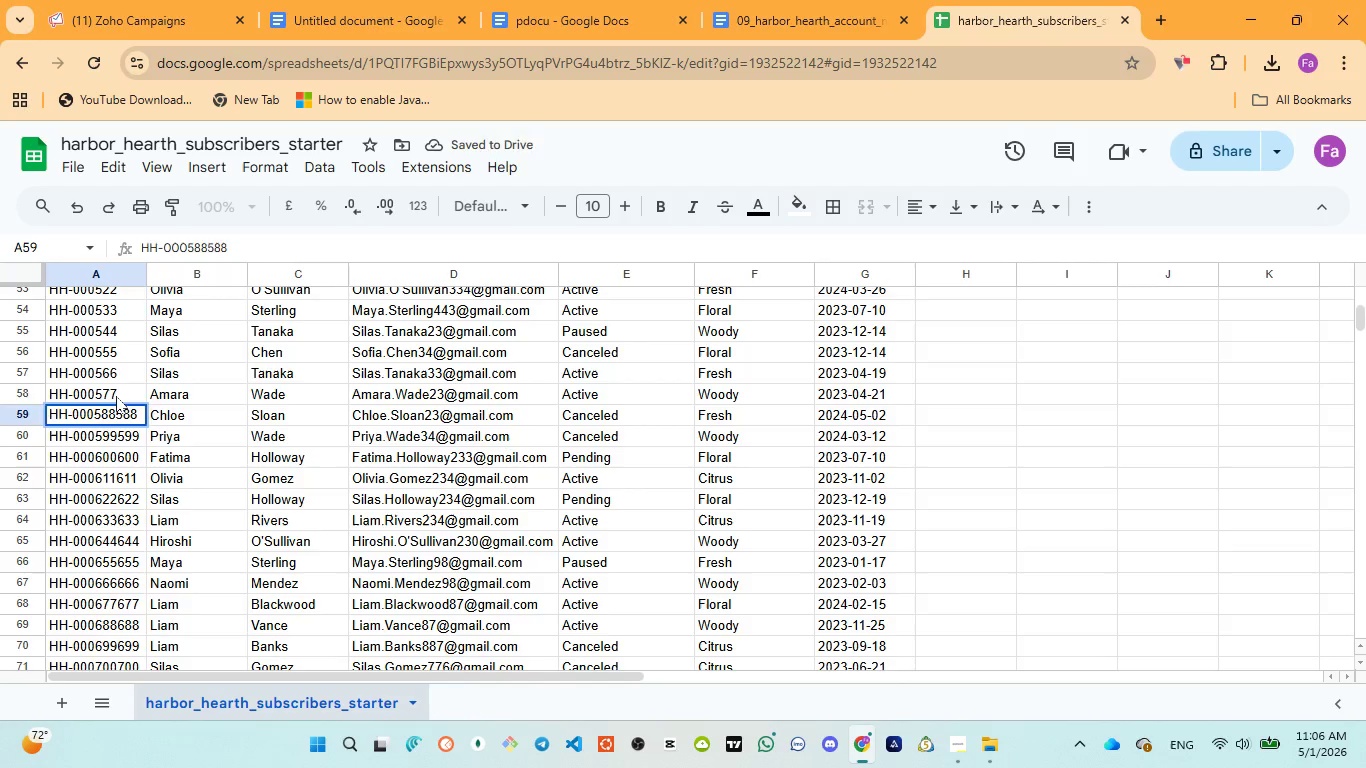 
double_click([117, 395])
 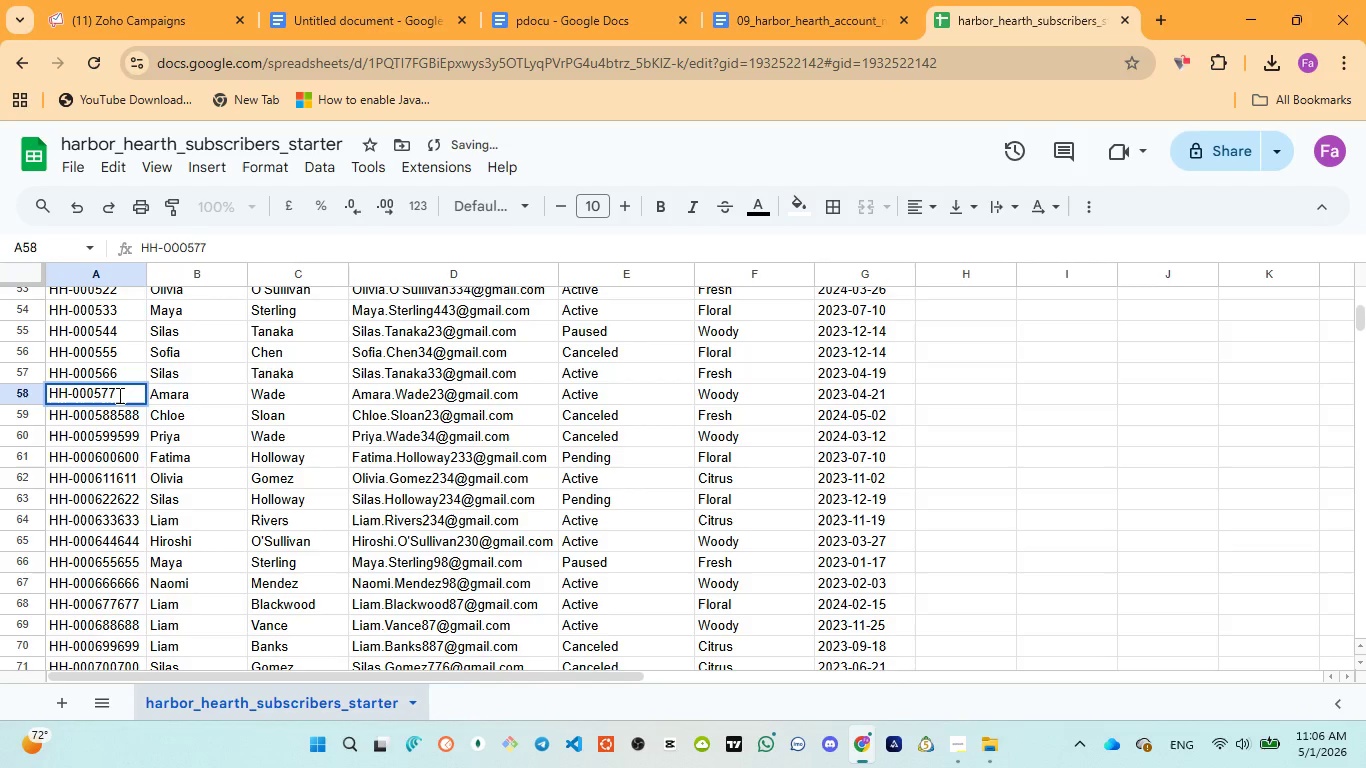 
type(7)
key(Backspace)
type(577)
 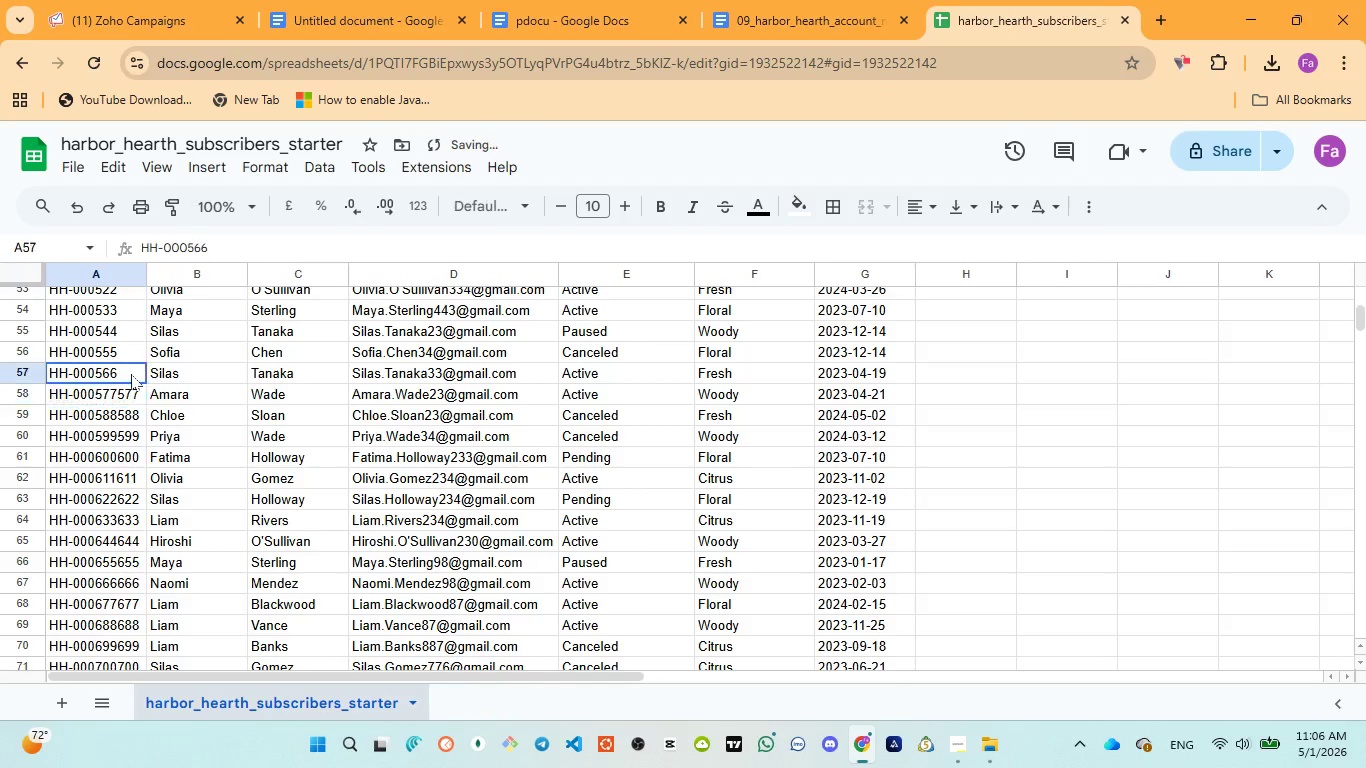 
double_click([131, 374])
 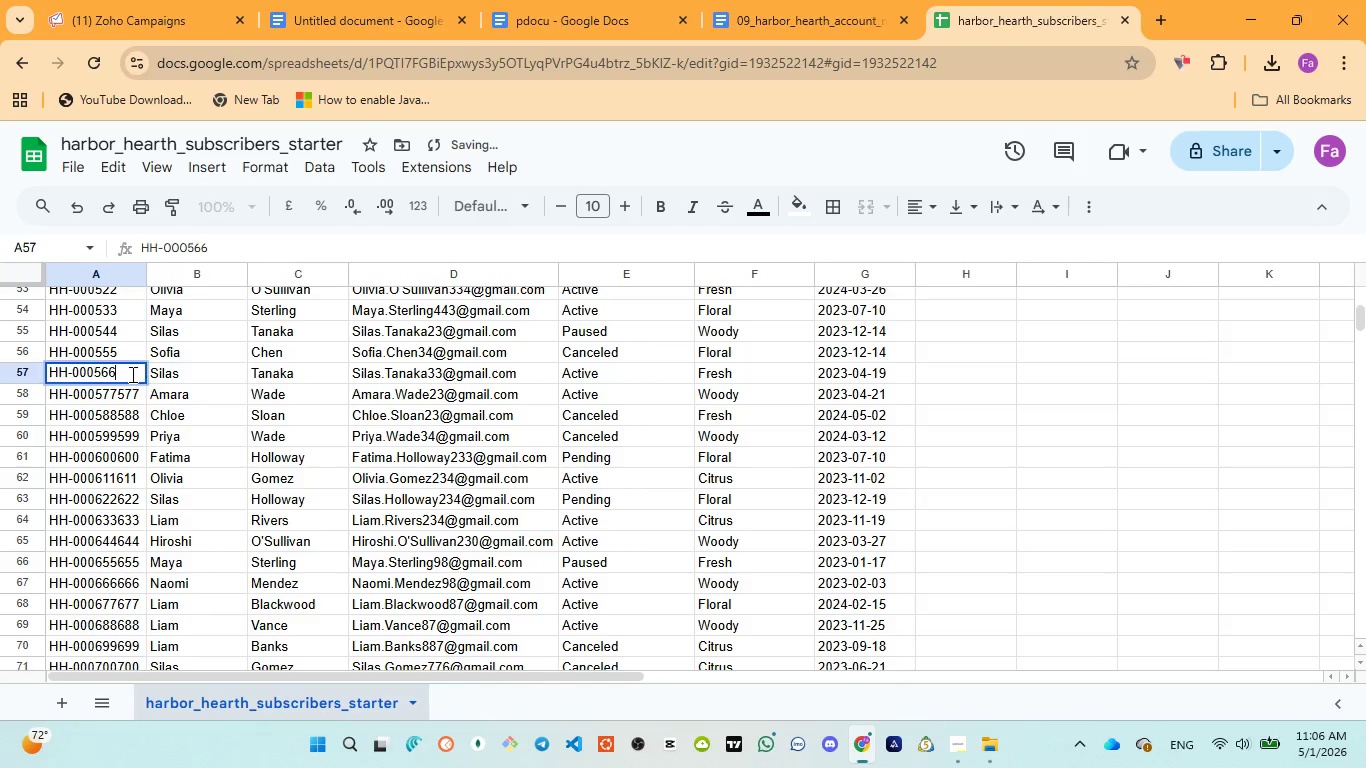 
triple_click([131, 374])
 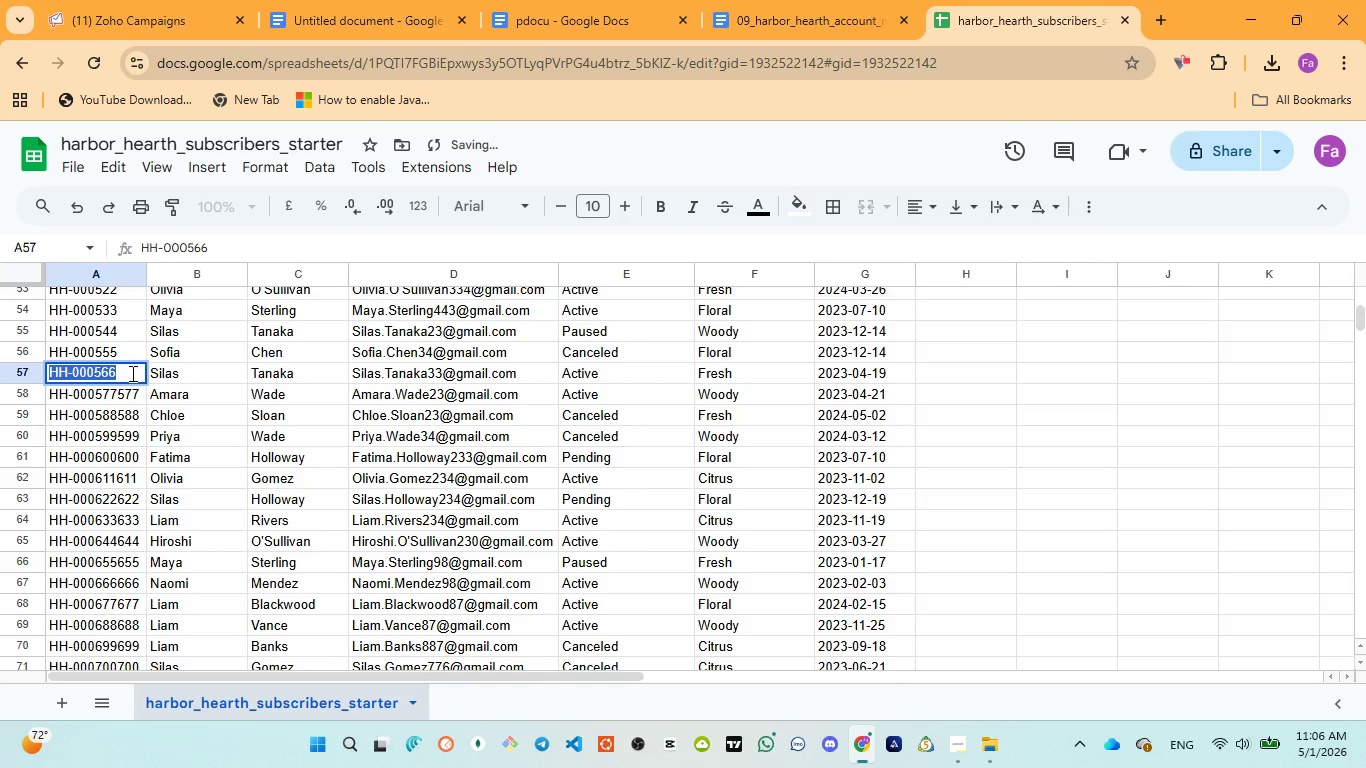 
triple_click([131, 373])
 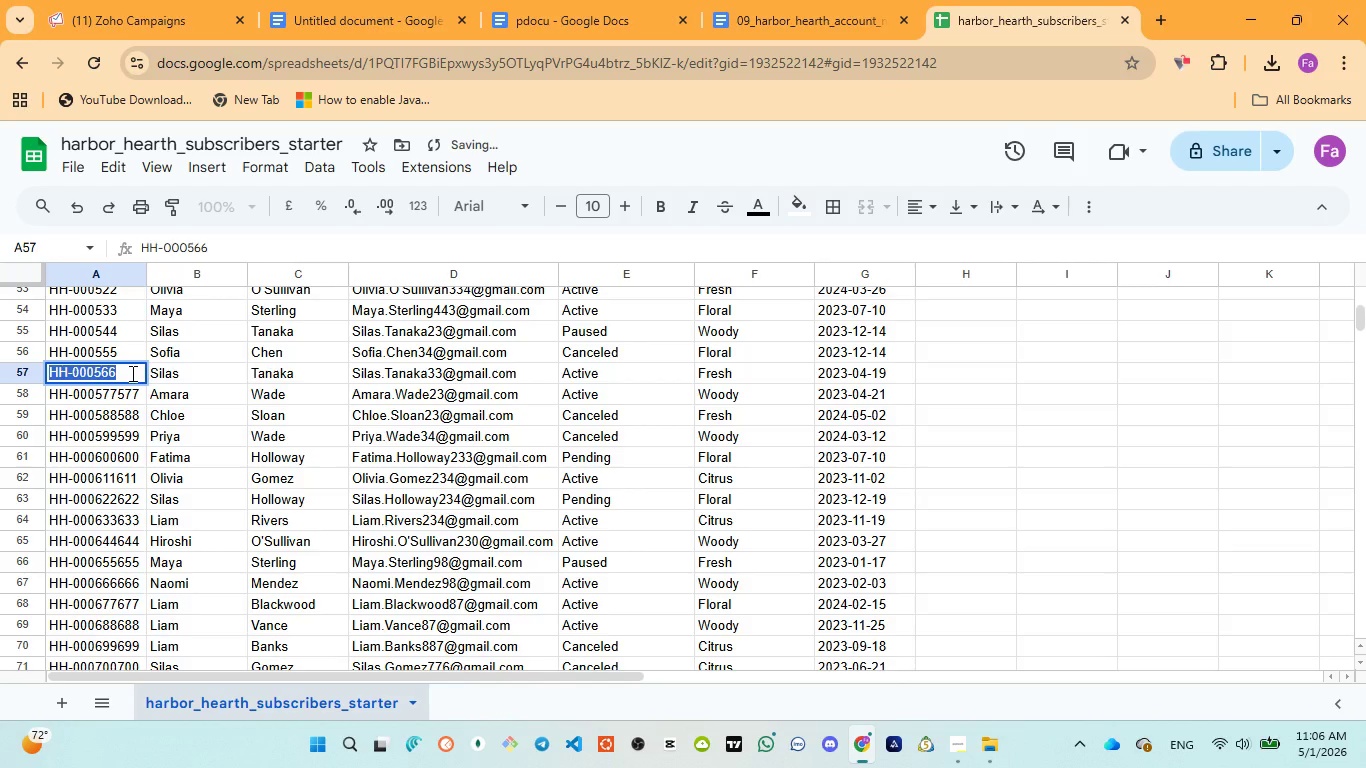 
left_click([131, 373])
 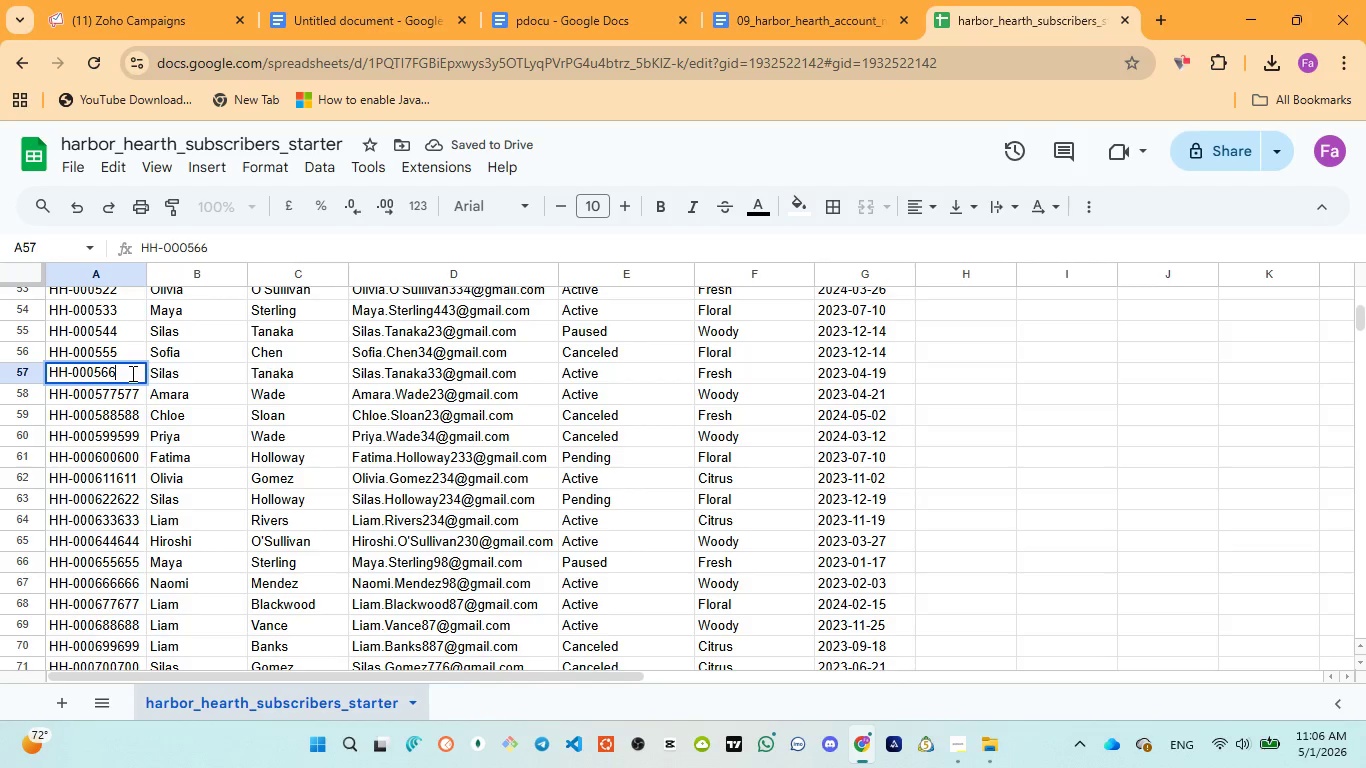 
type(566)
 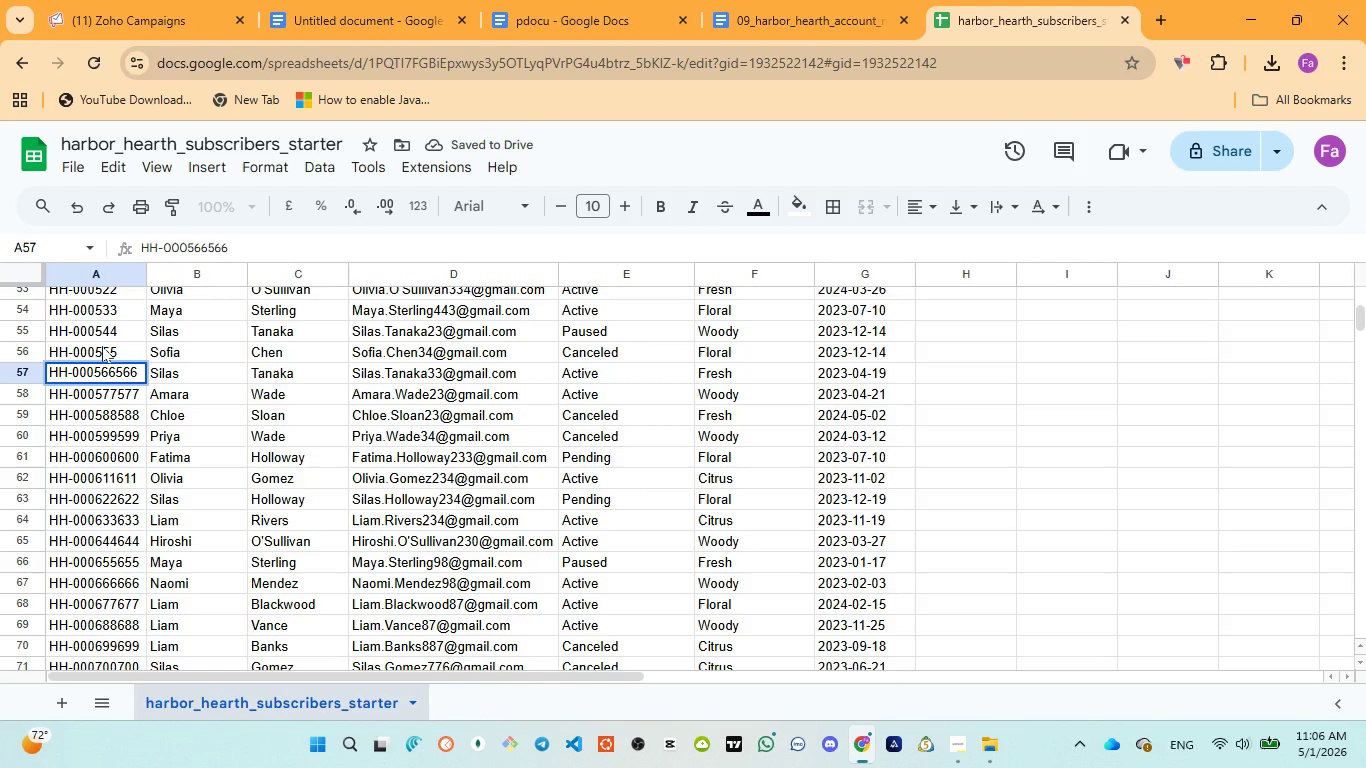 
left_click([119, 346])
 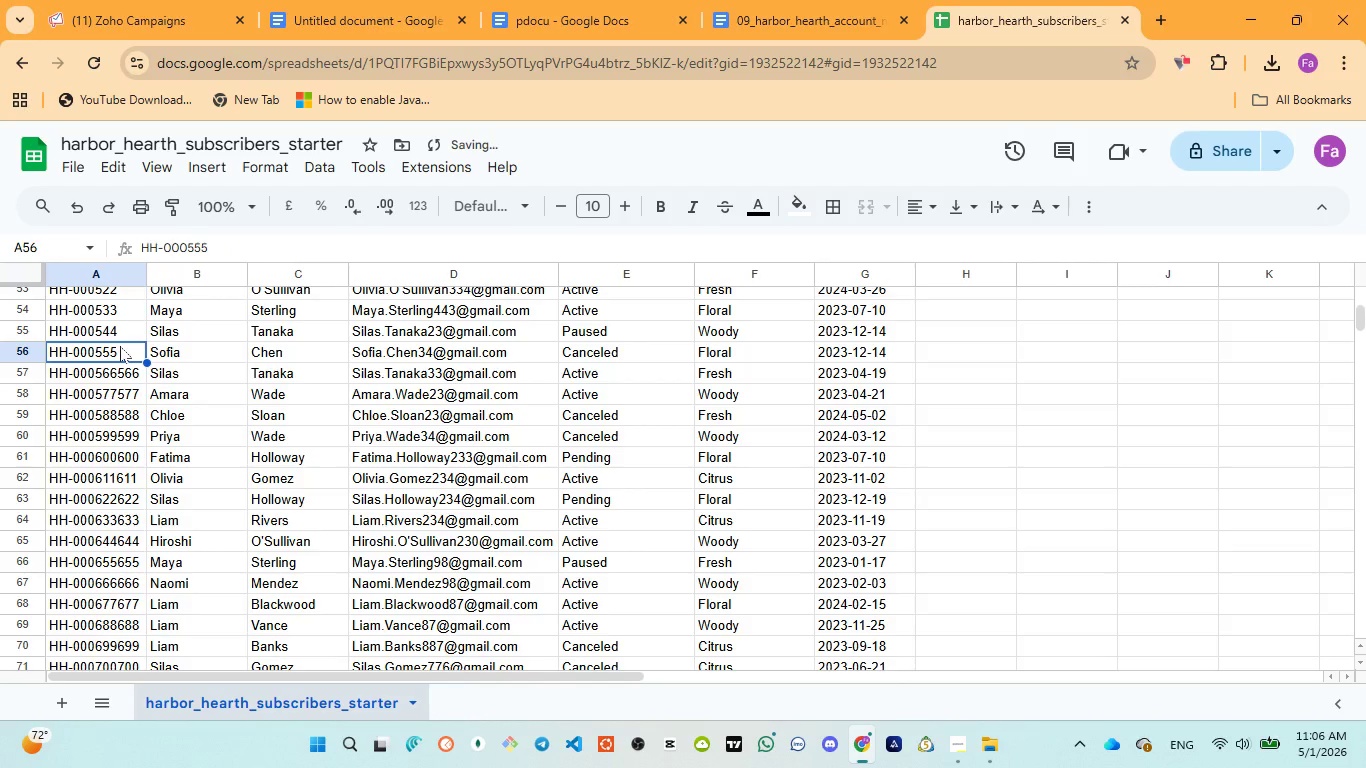 
left_click([120, 346])
 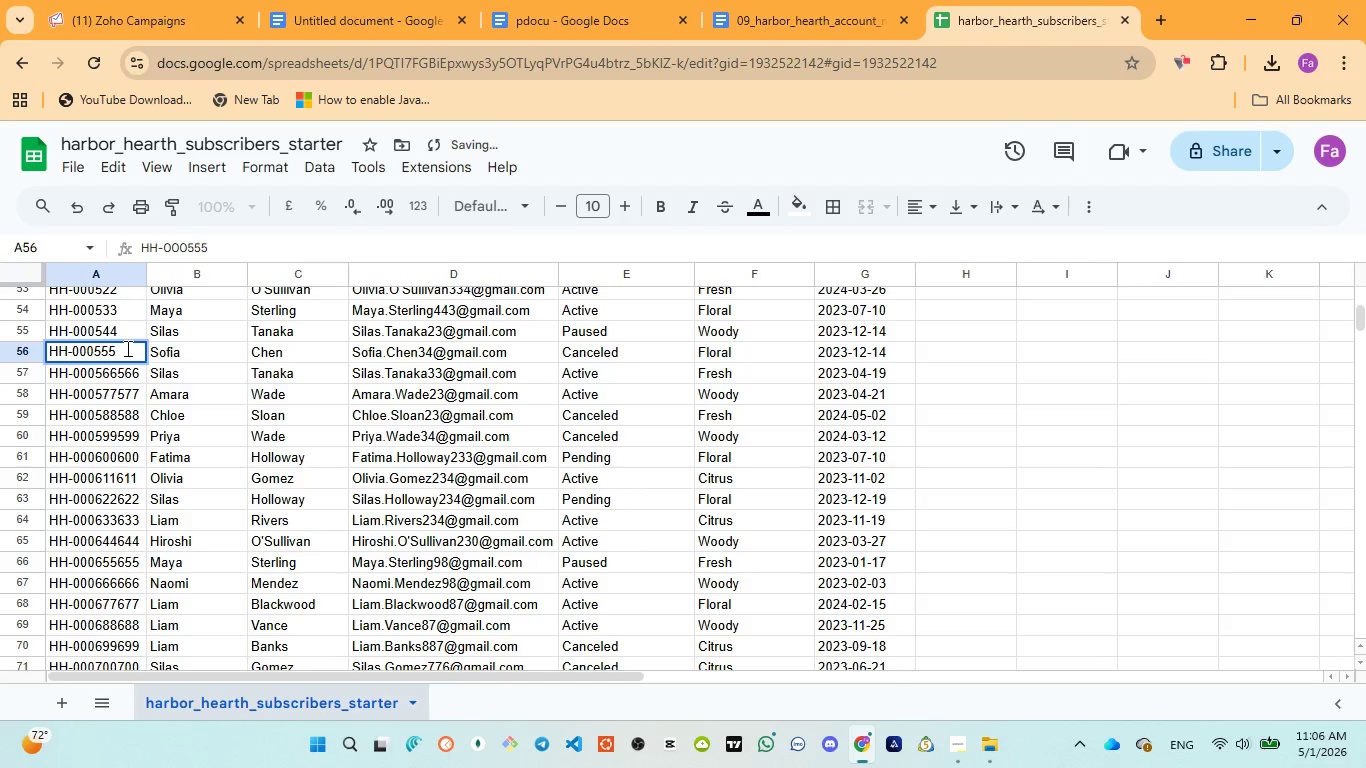 
type(555)
 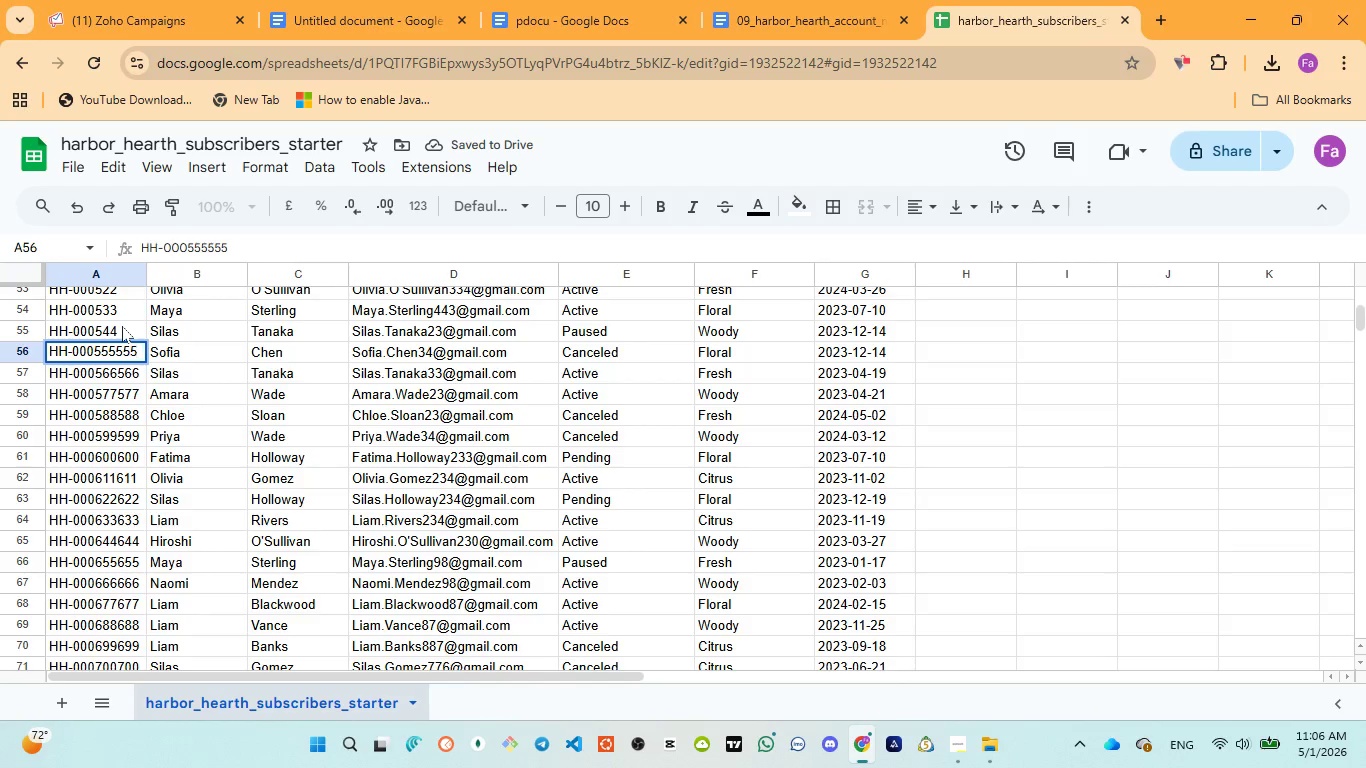 
left_click([122, 326])
 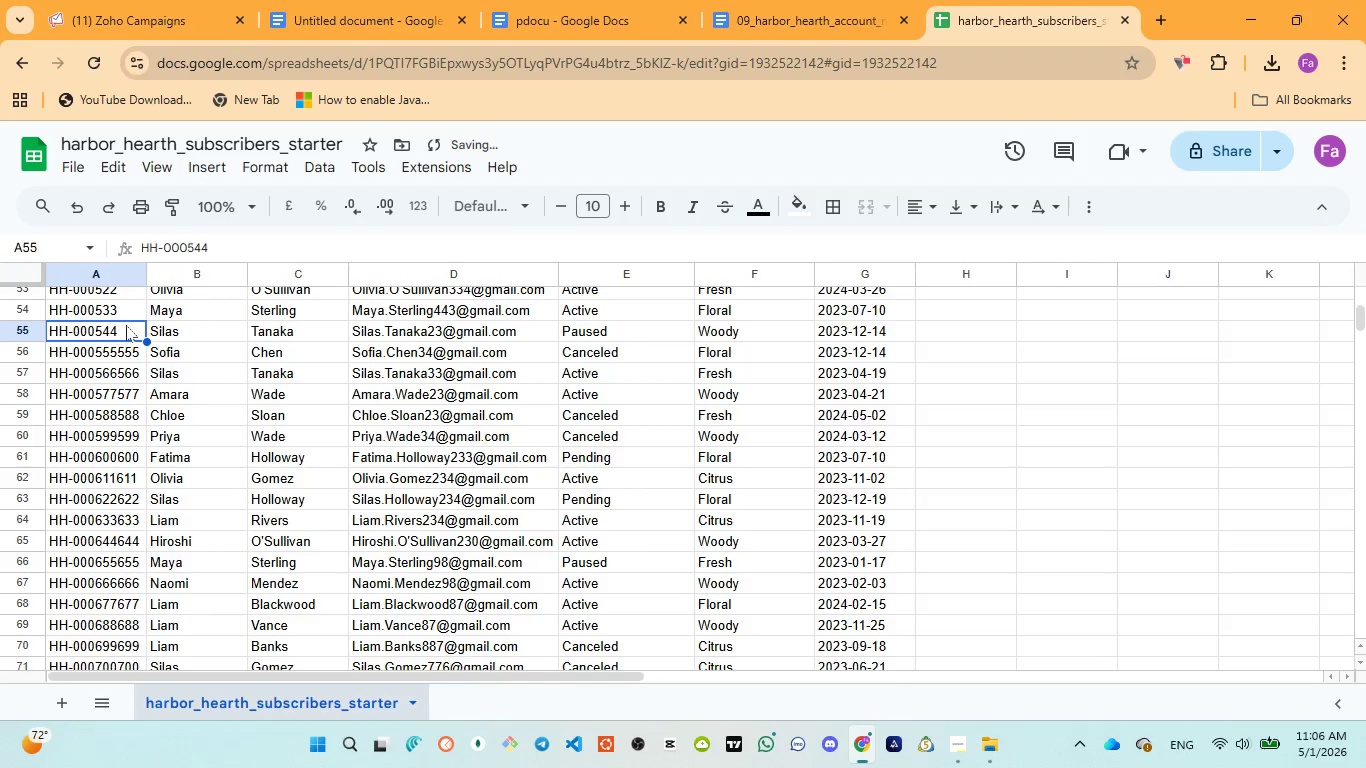 
double_click([126, 325])
 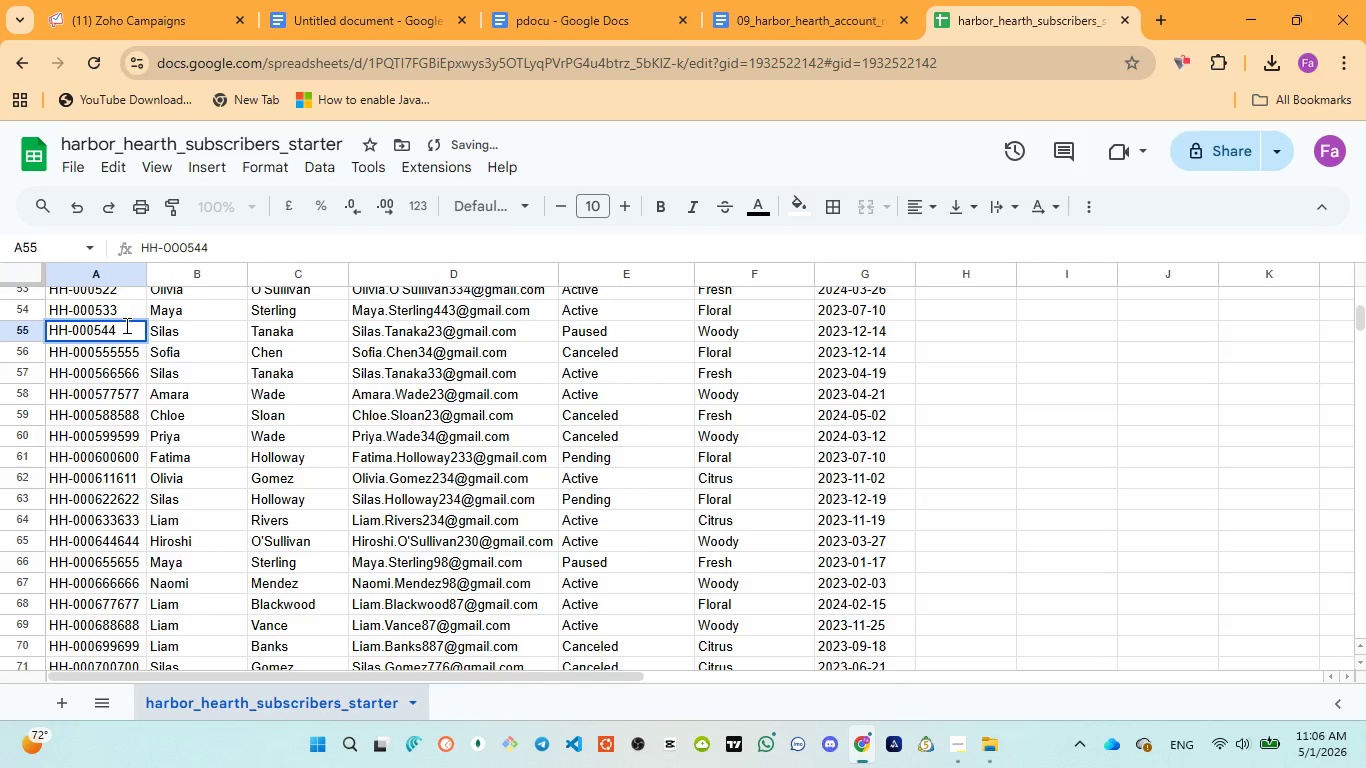 
type(544)
 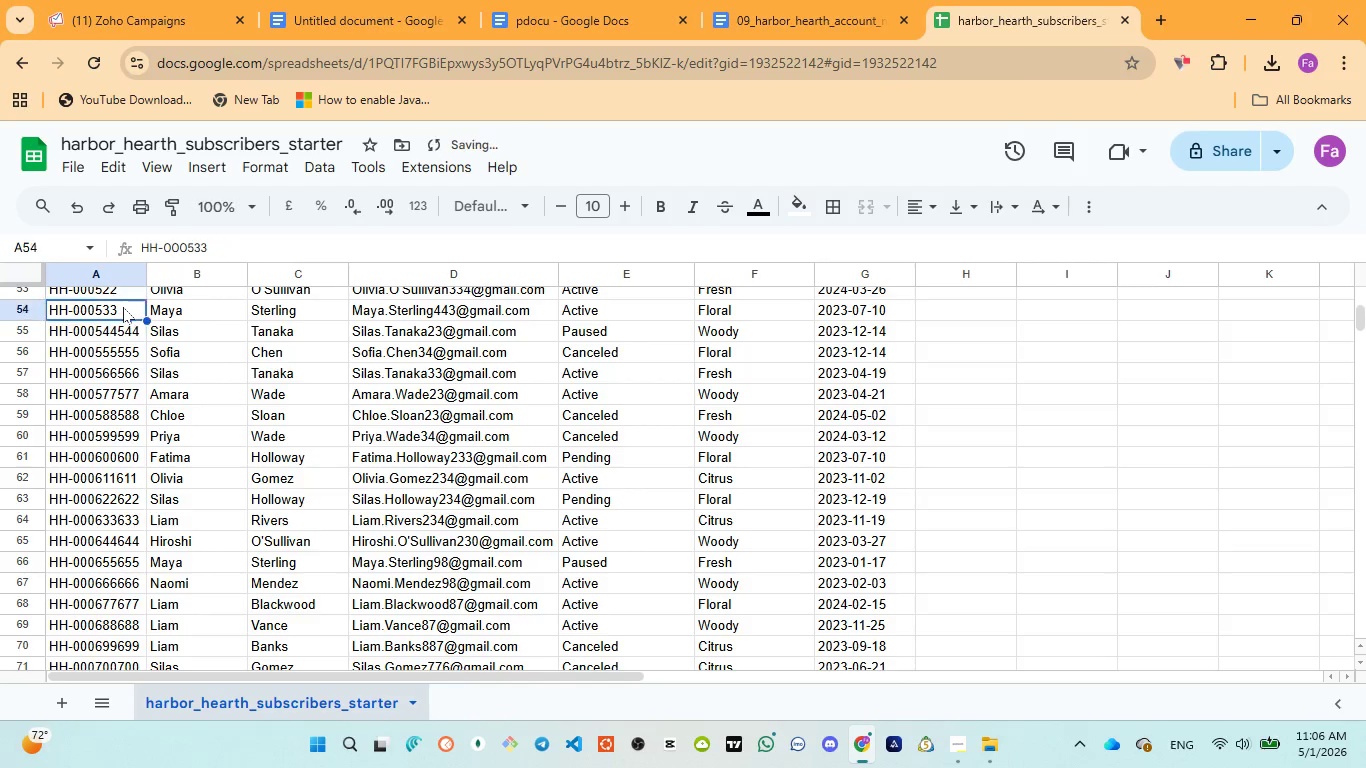 
double_click([124, 307])
 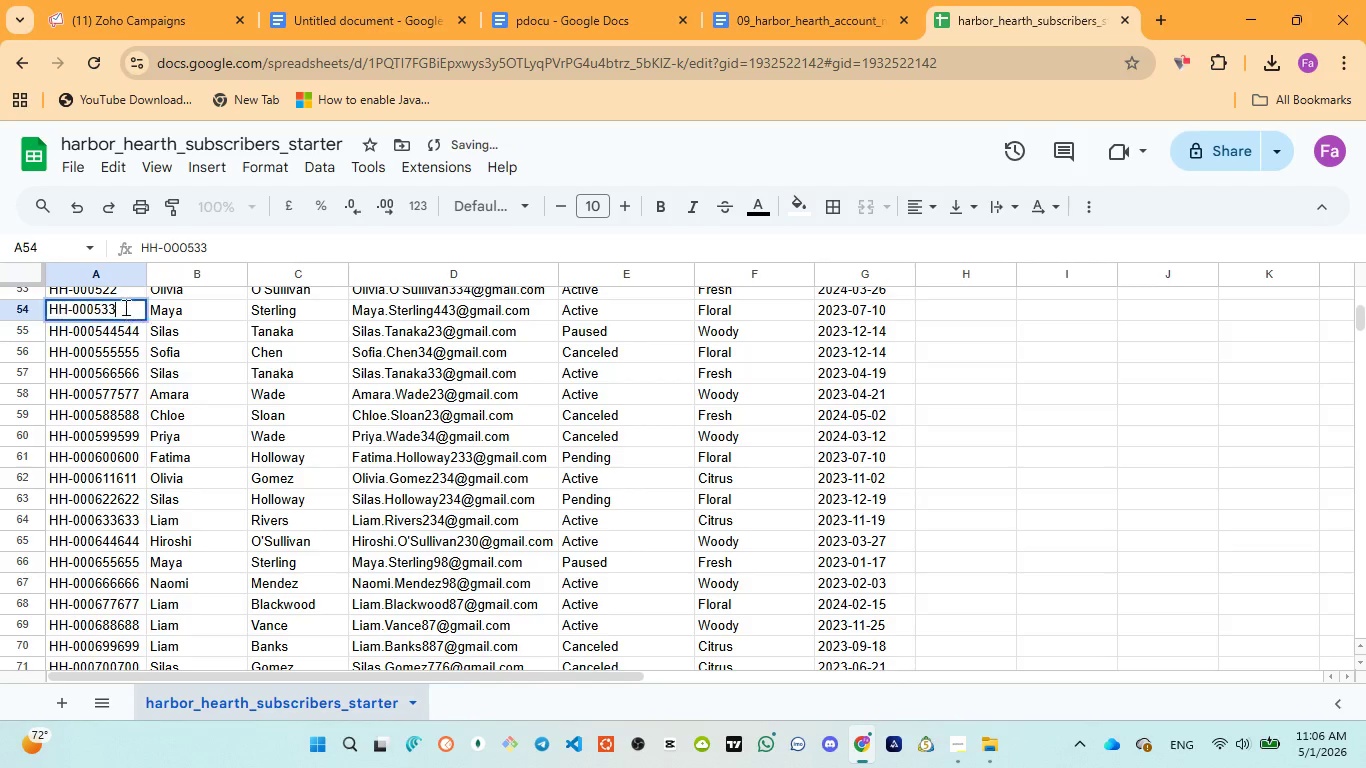 
triple_click([124, 307])
 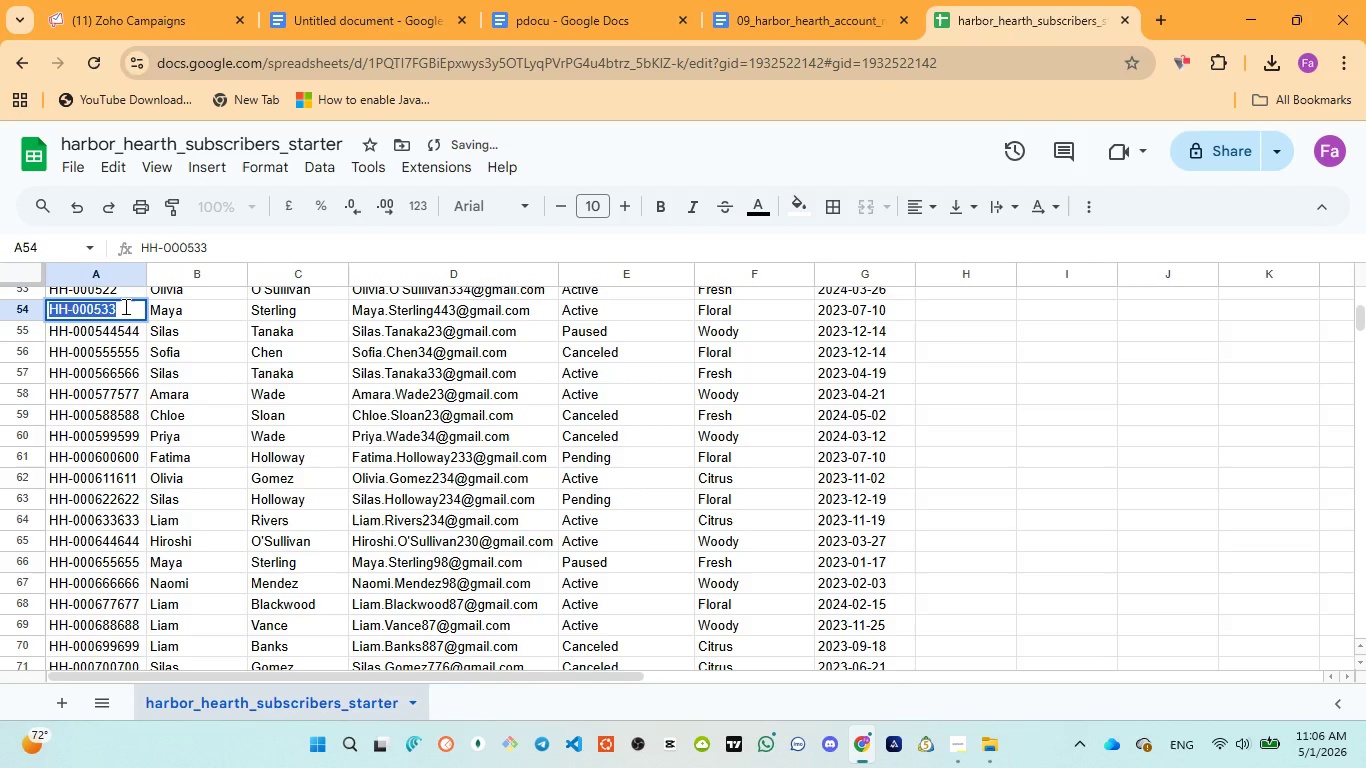 
left_click([124, 306])
 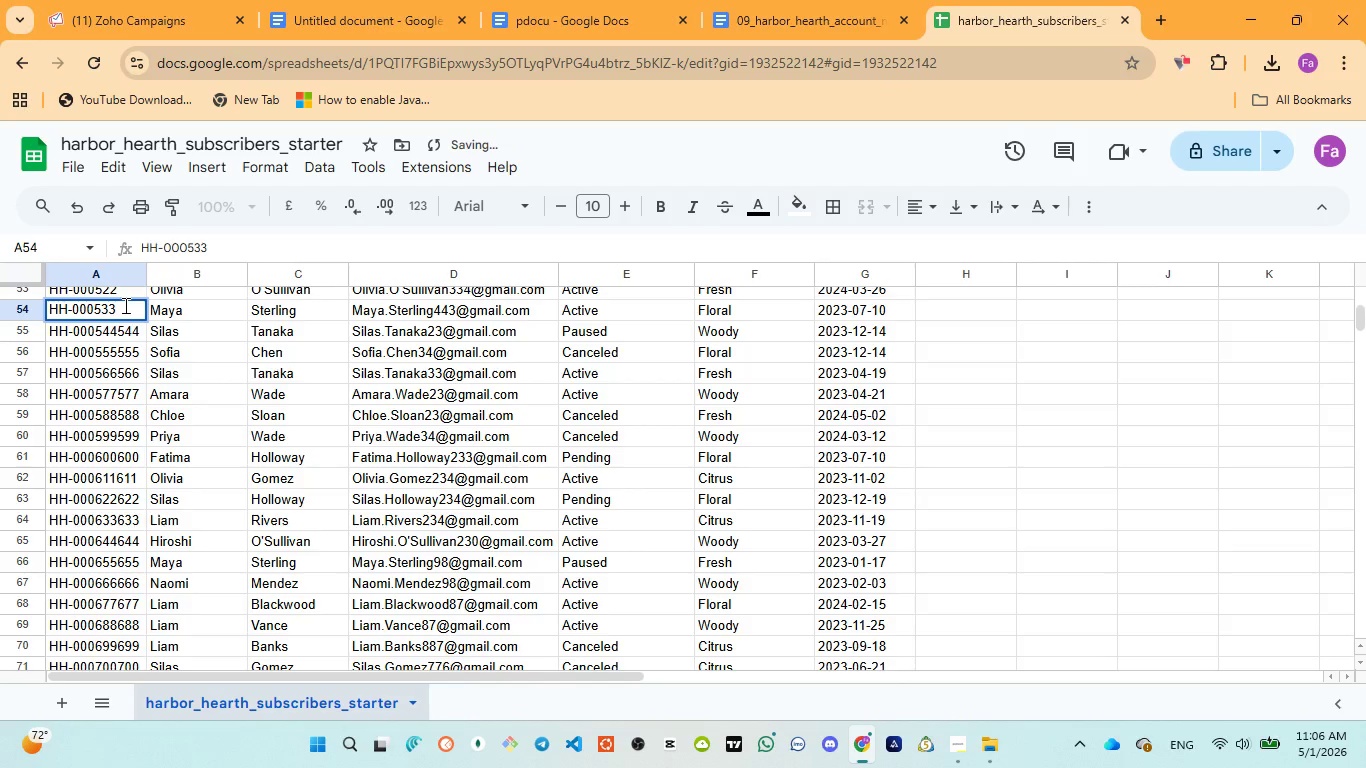 
type(533)
 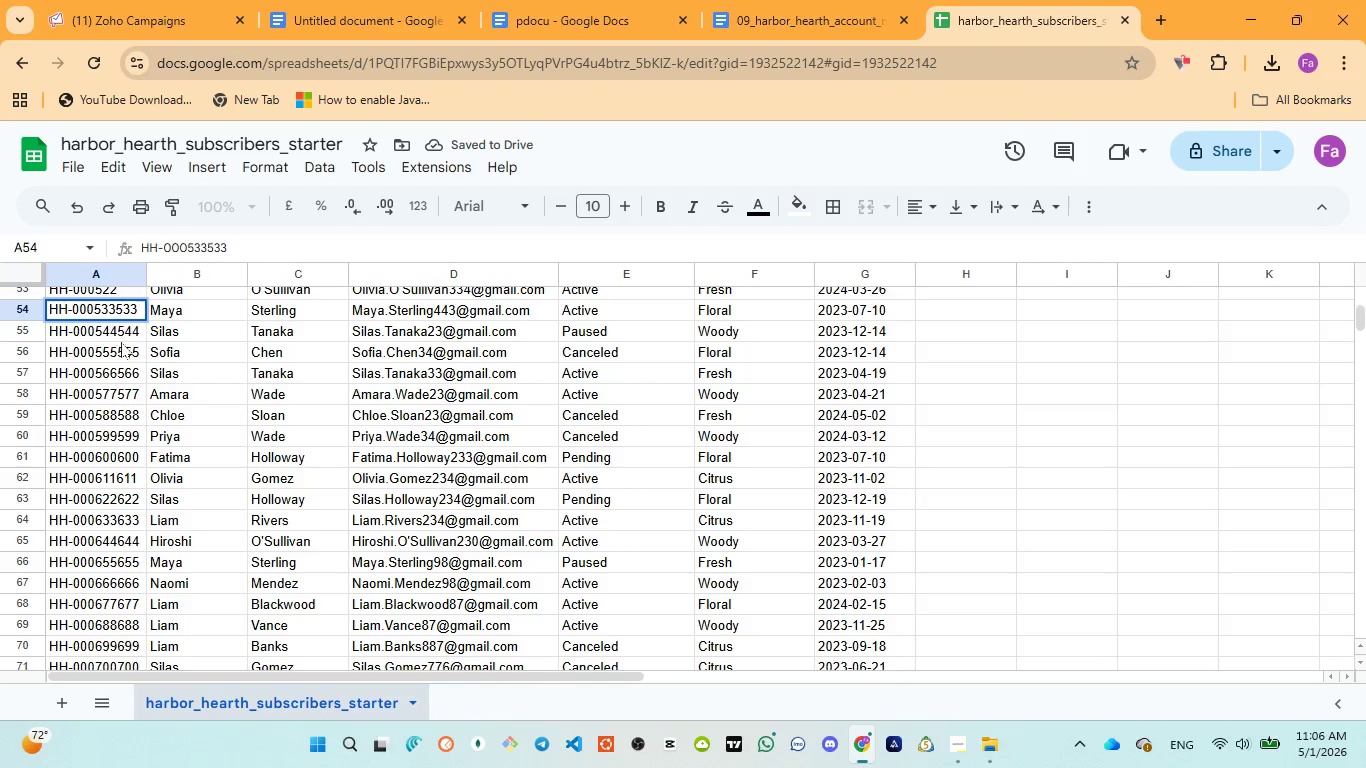 
left_click([125, 334])
 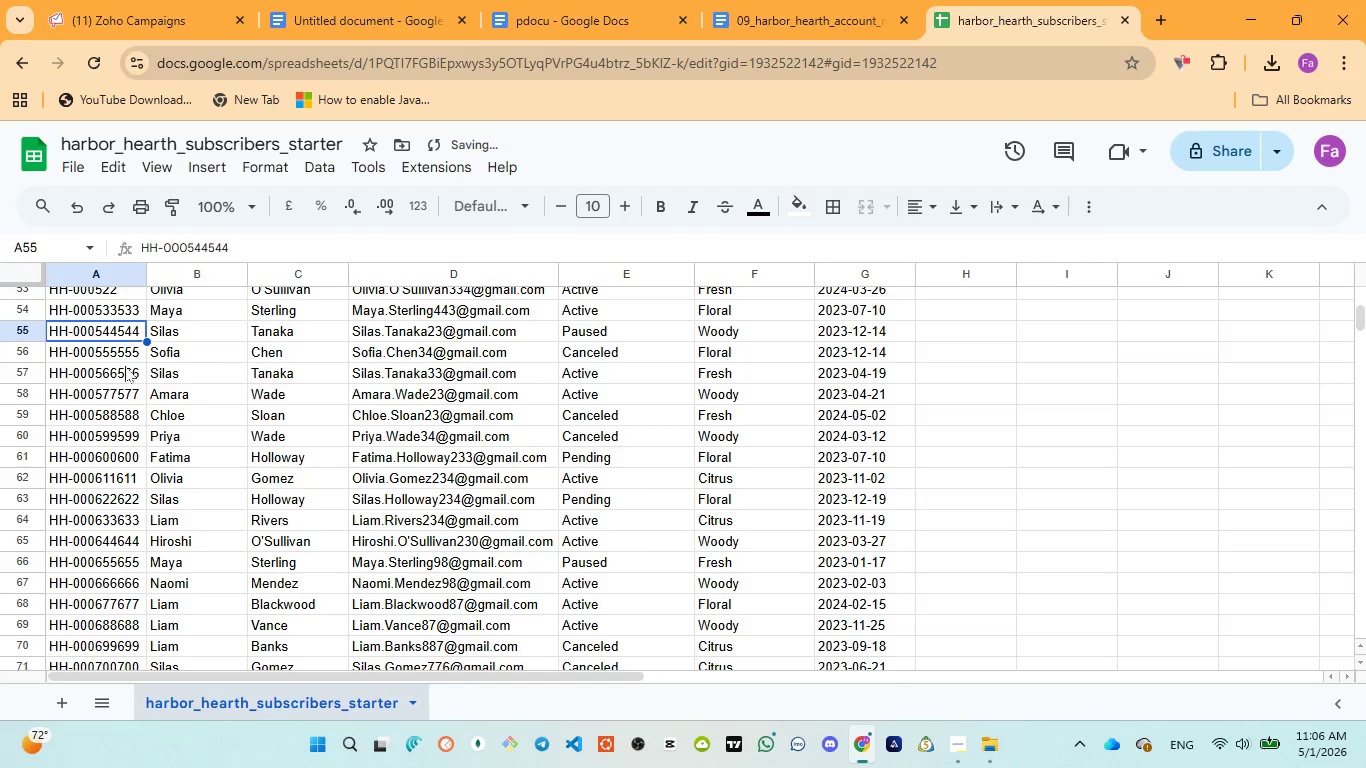 
scroll: coordinate [123, 376], scroll_direction: up, amount: 1.0
 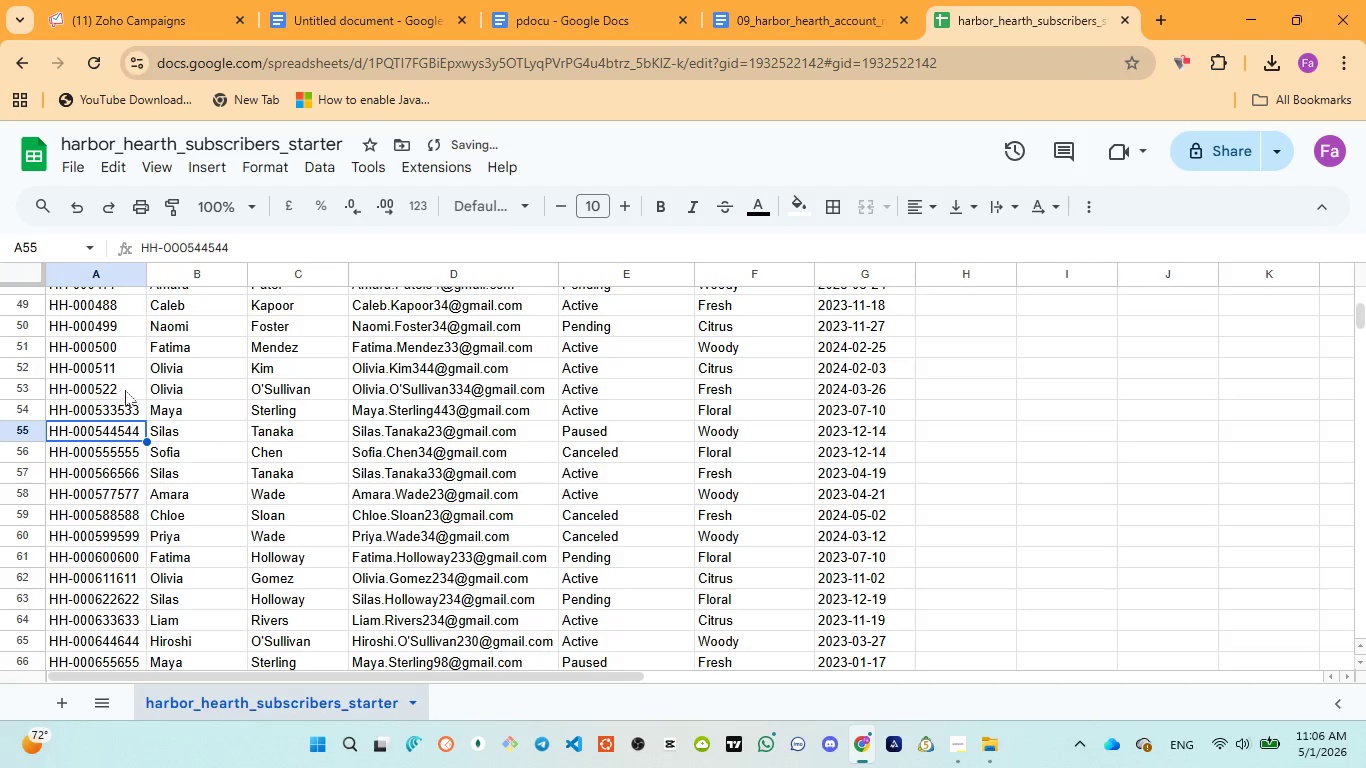 
double_click([127, 389])
 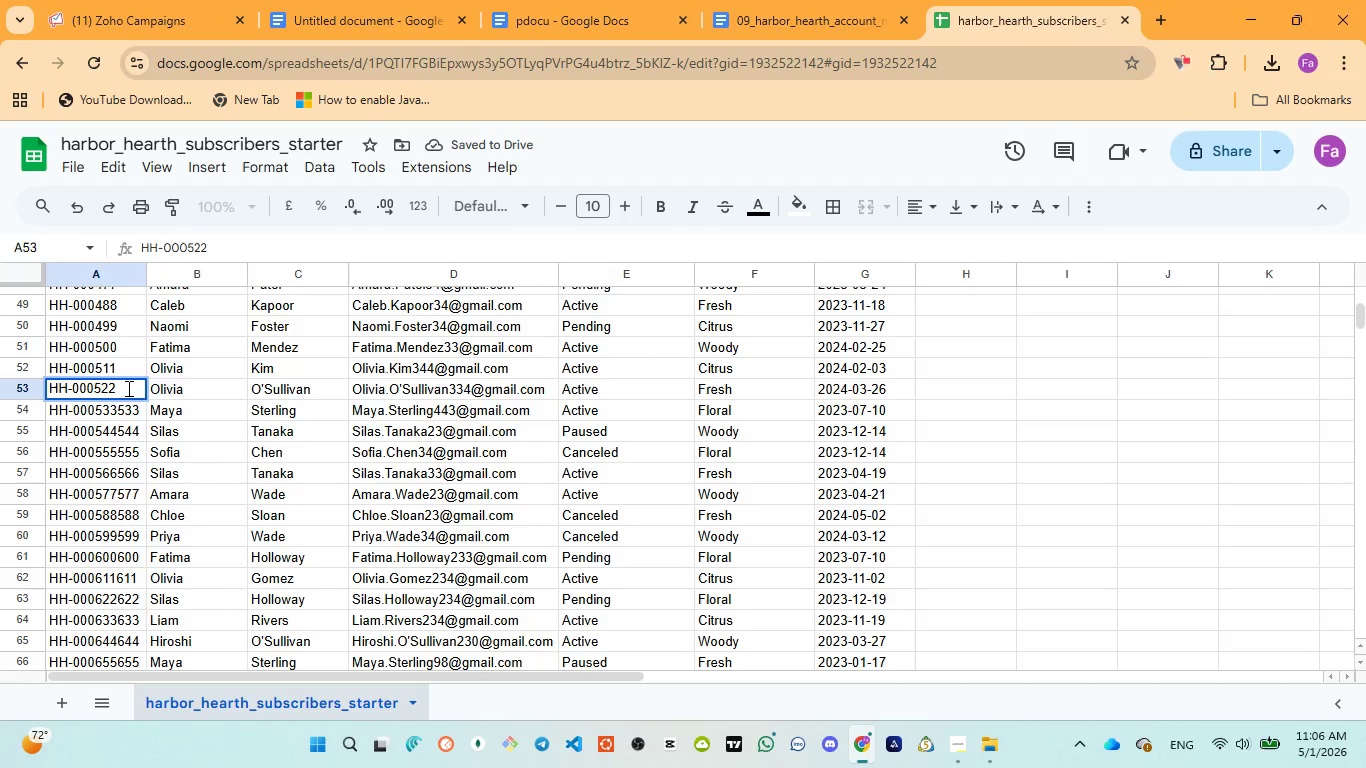 
type(522)
 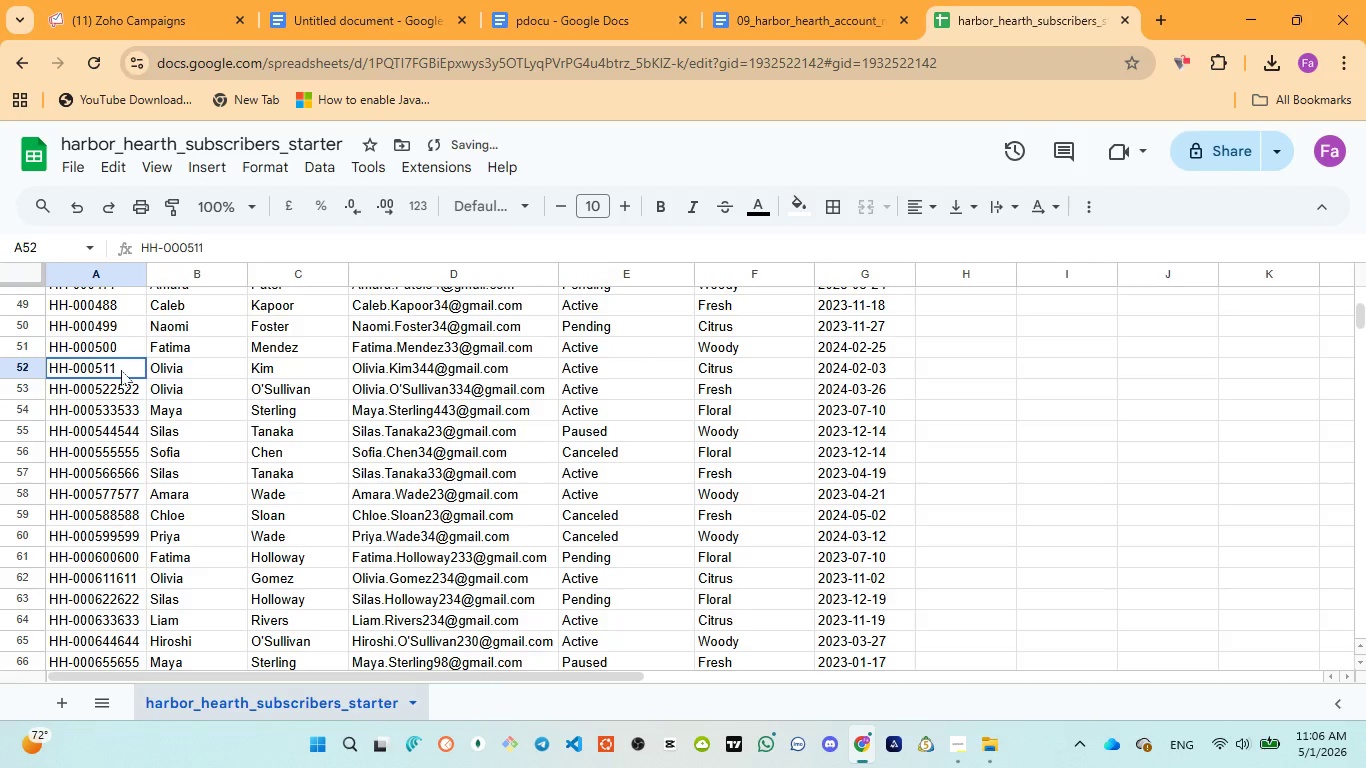 
double_click([121, 370])
 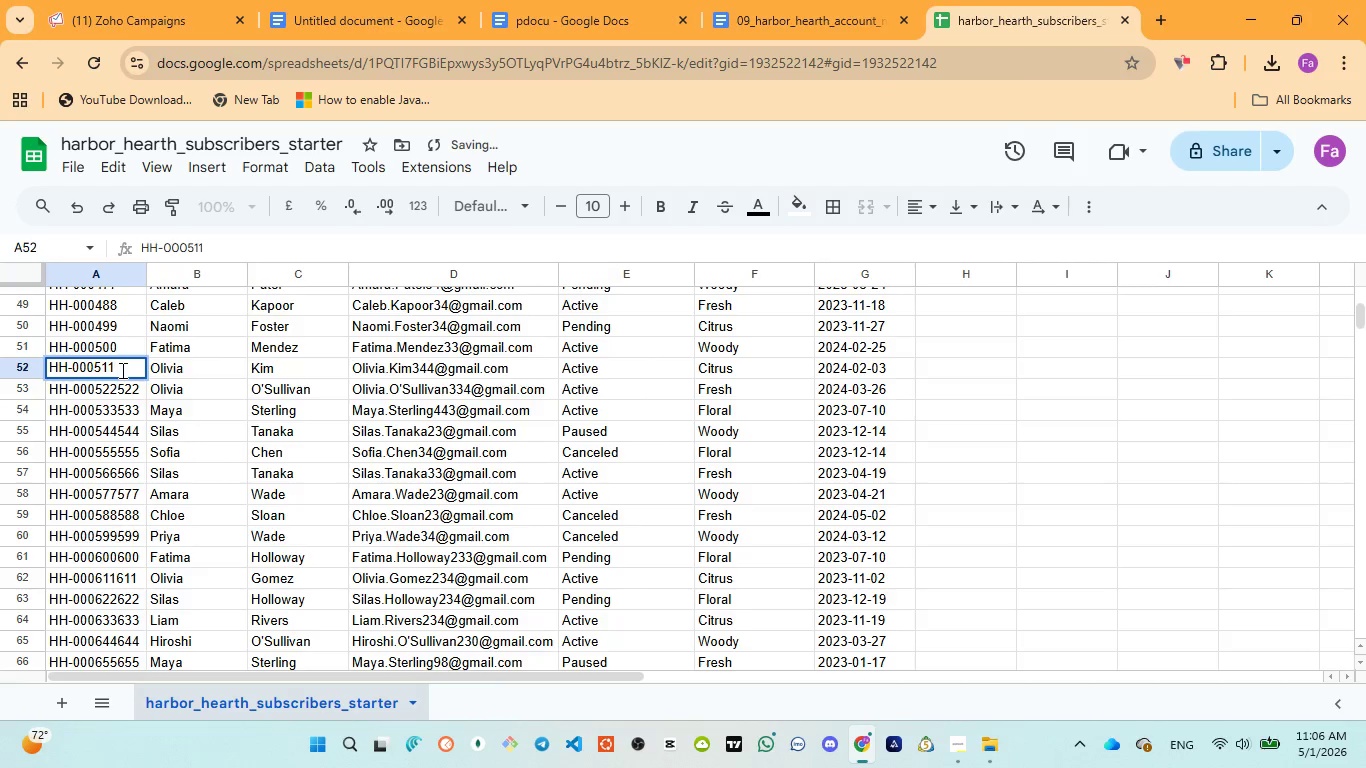 
type(2)
key(Backspace)
type(511)
 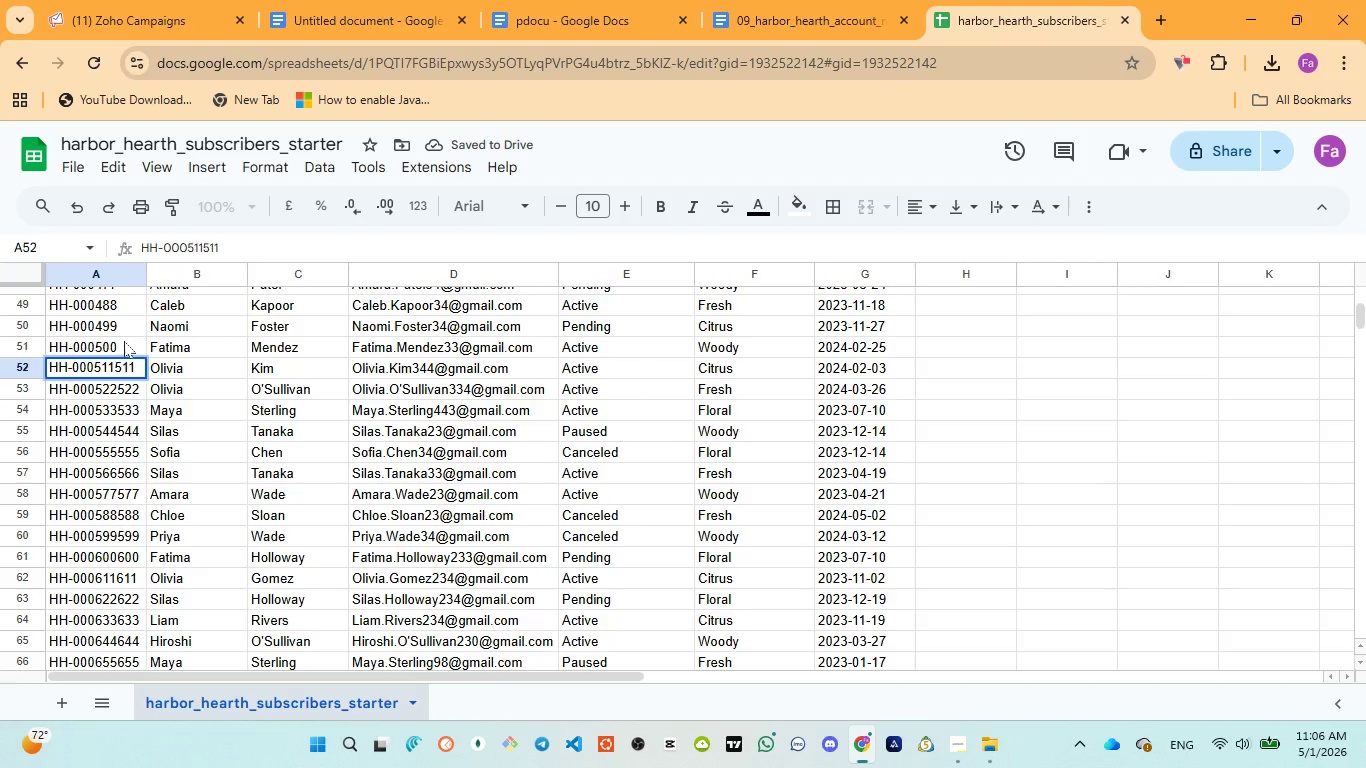 
double_click([124, 341])
 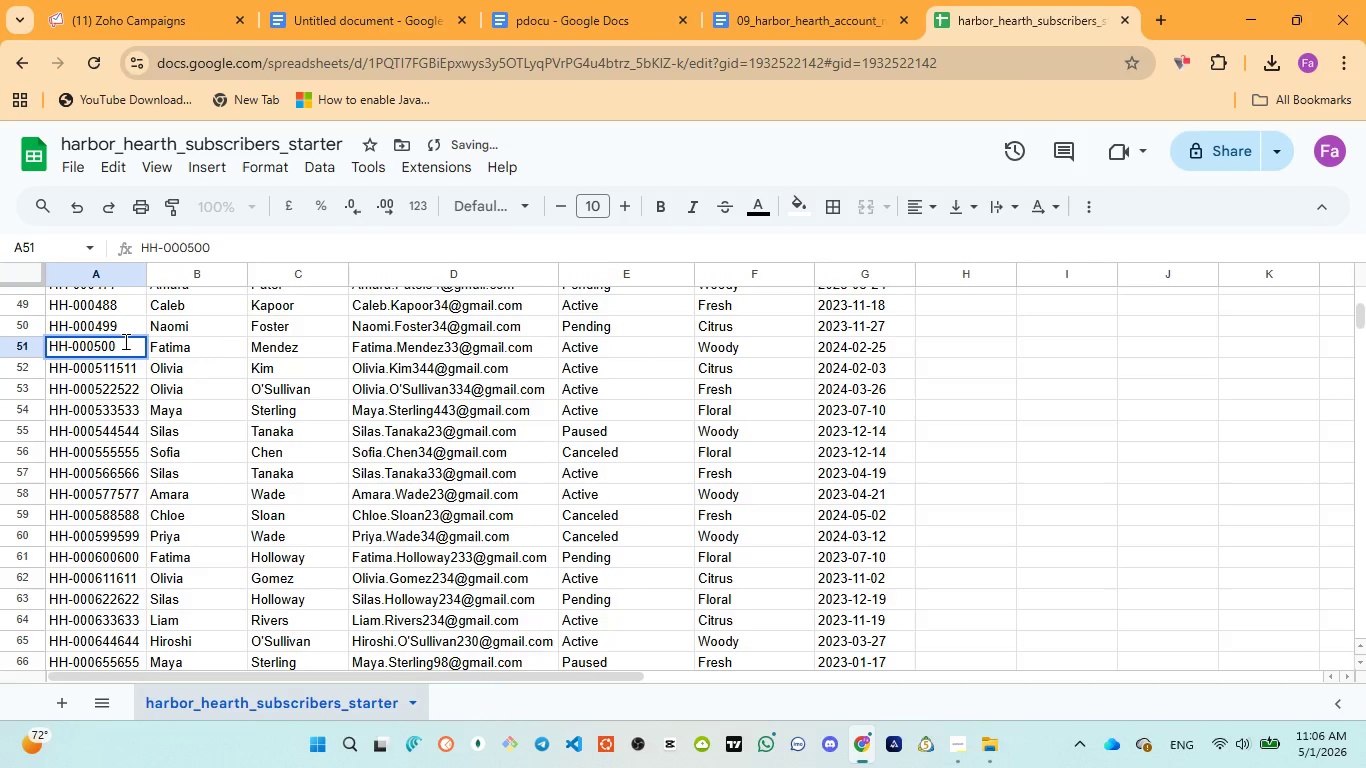 
type(3)
key(Backspace)
type(500)
 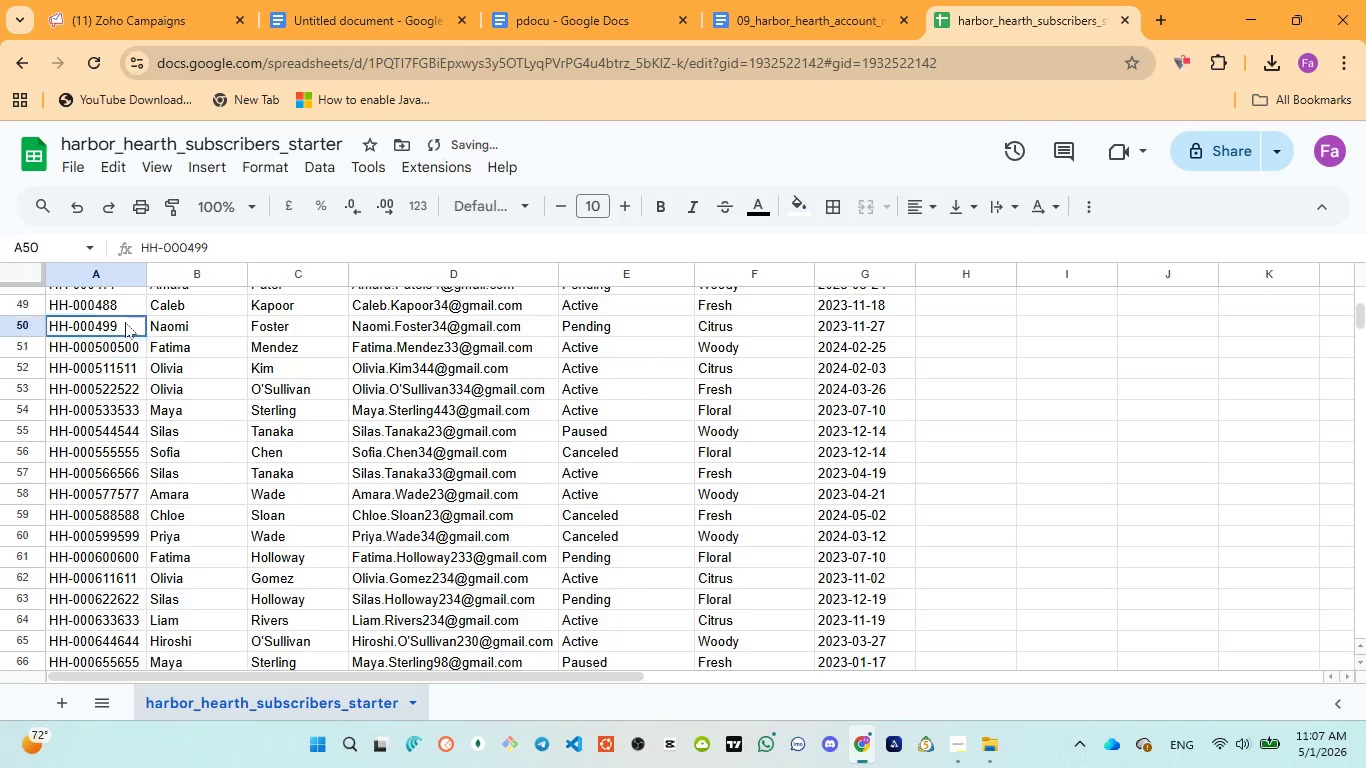 
double_click([125, 322])
 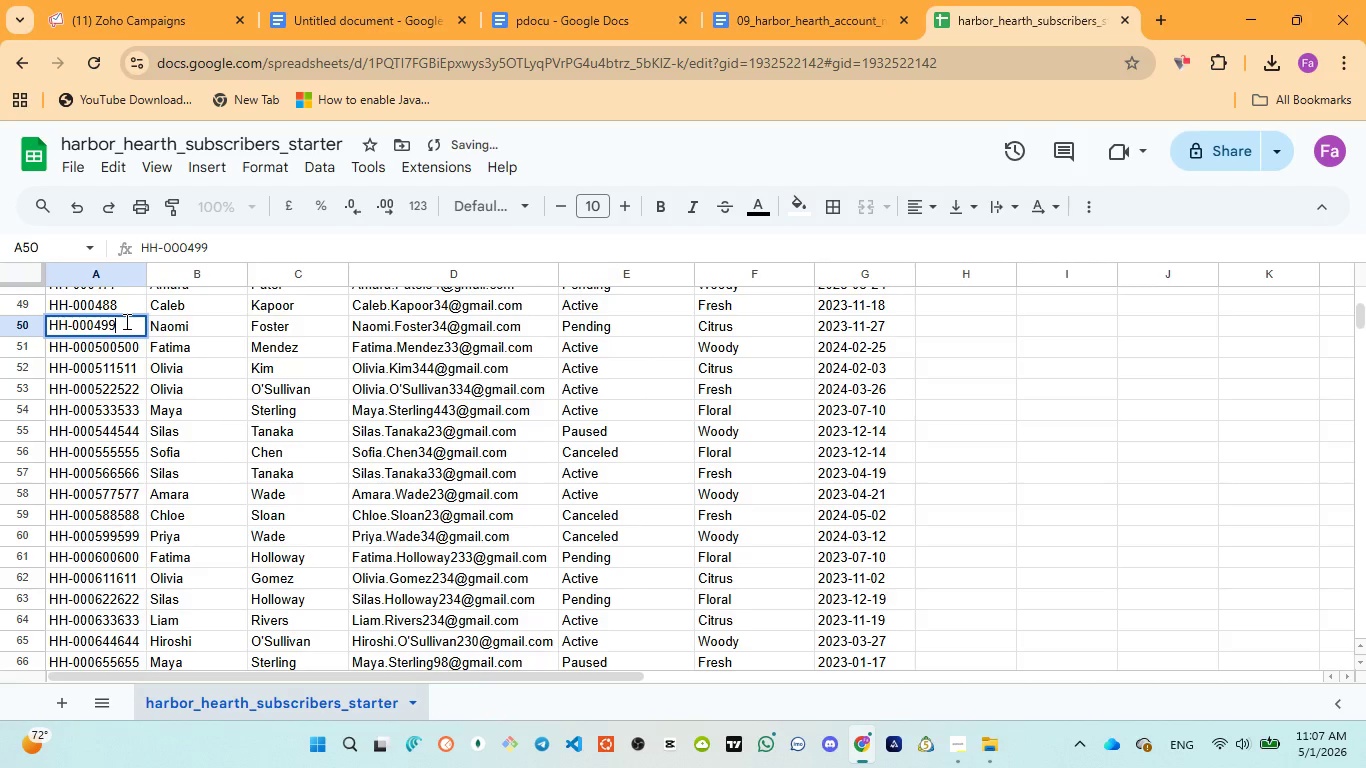 
type(499)
 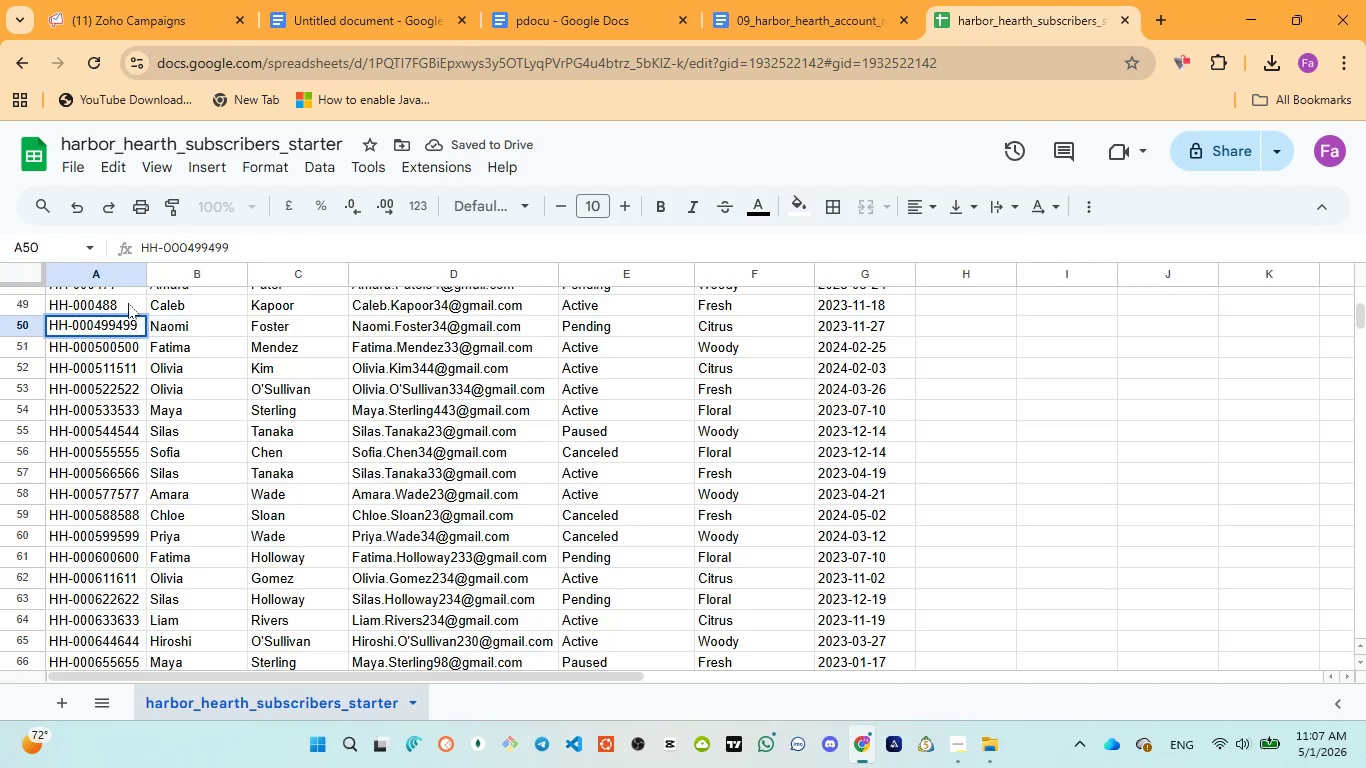 
double_click([128, 303])
 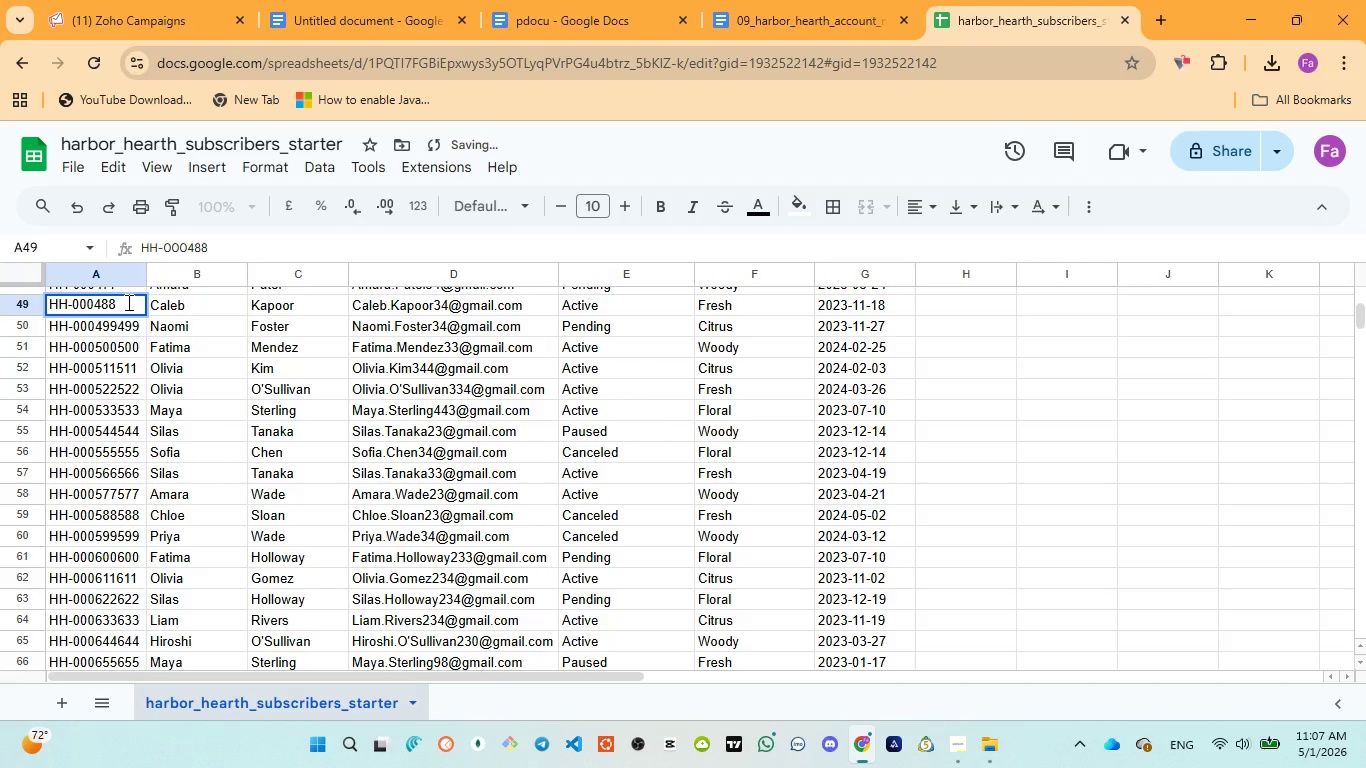 
type(488)
 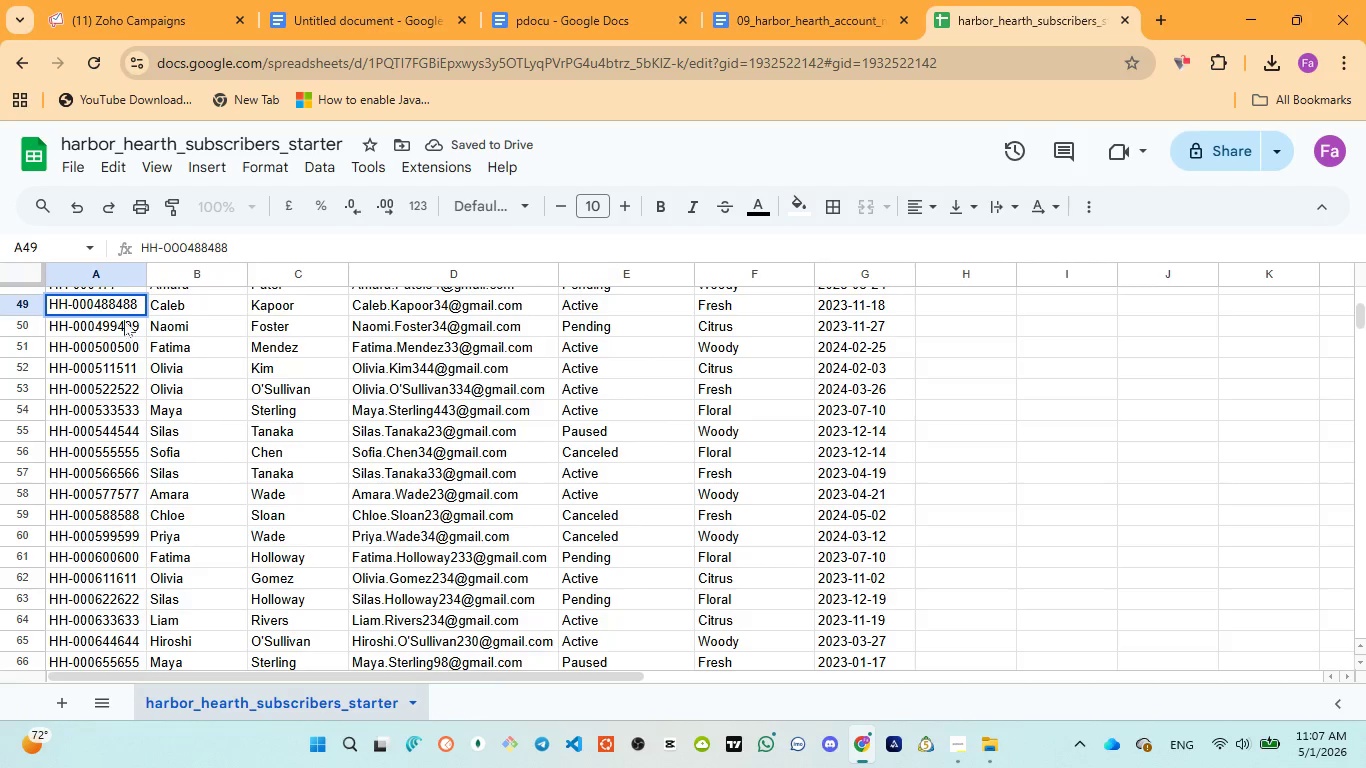 
left_click([124, 318])
 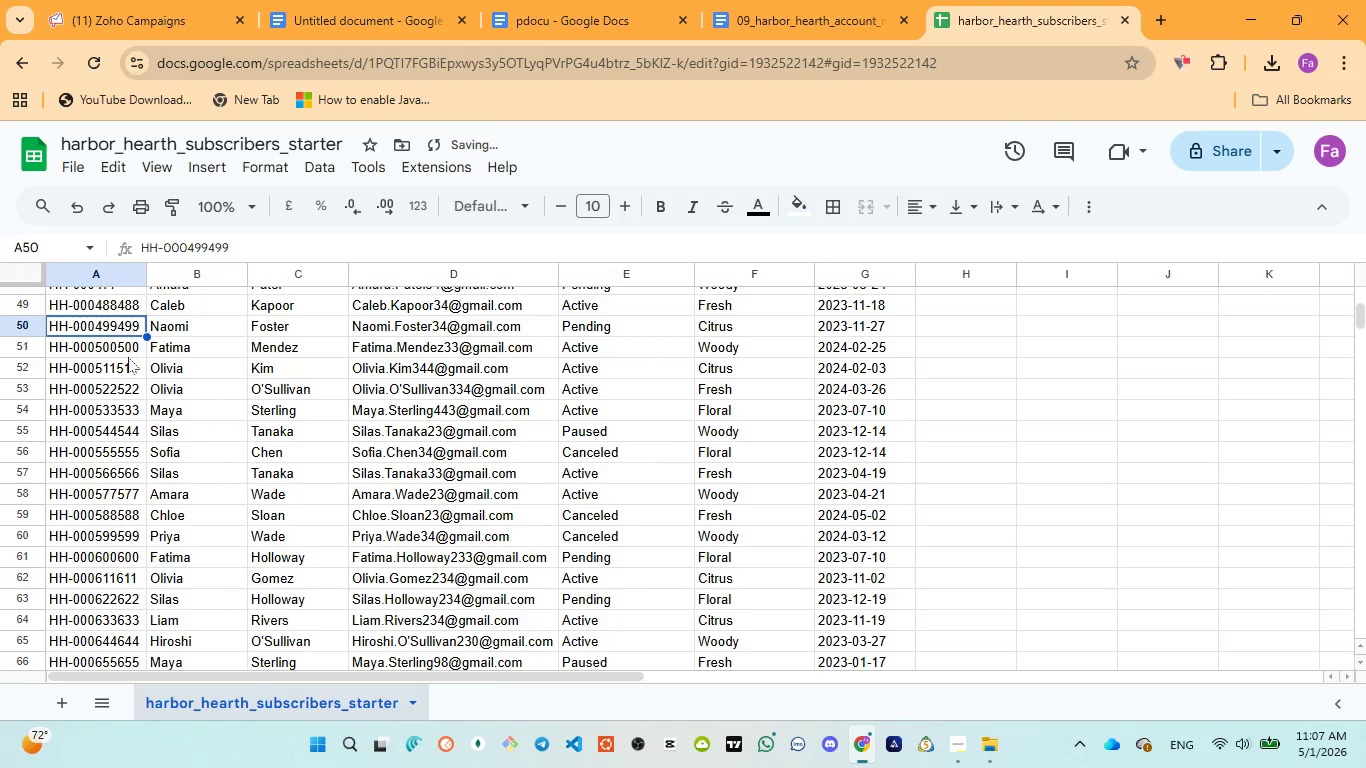 
scroll: coordinate [127, 359], scroll_direction: up, amount: 2.0
 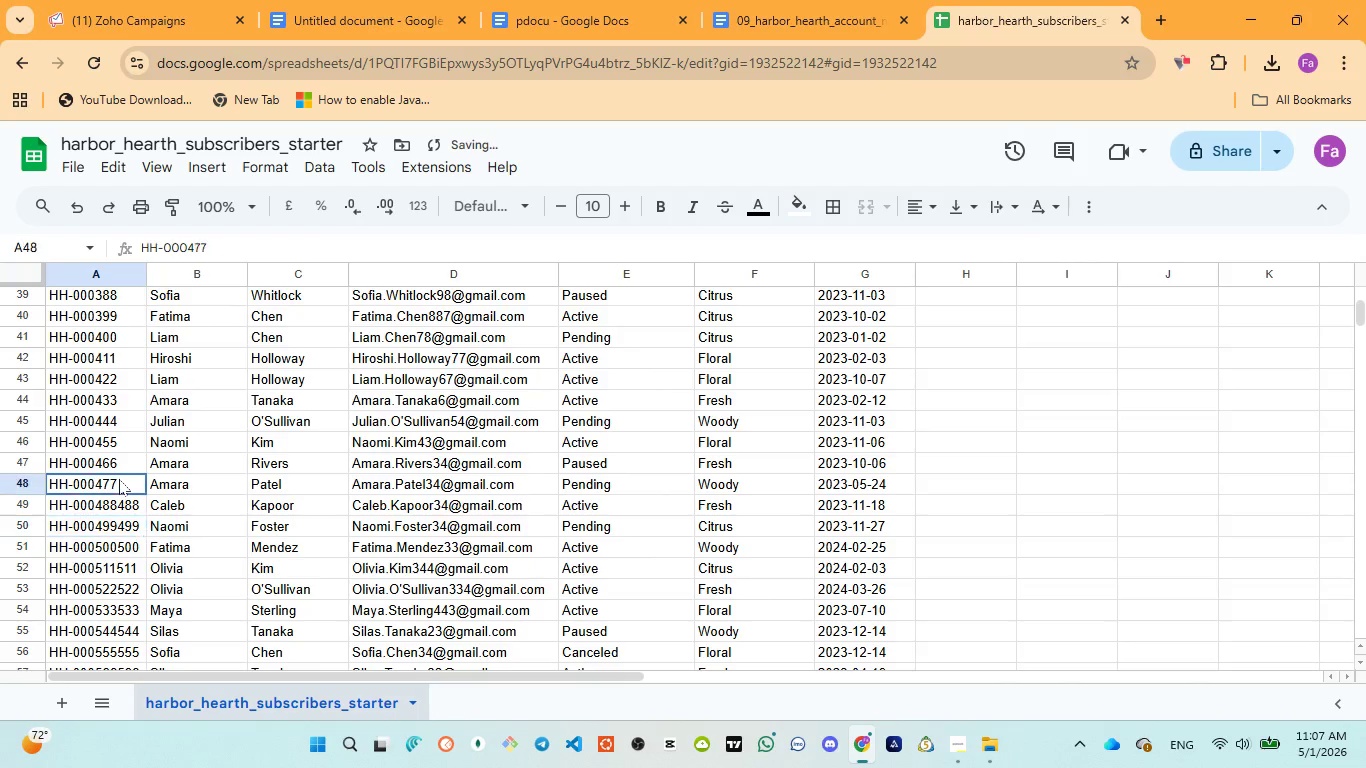 
double_click([119, 479])
 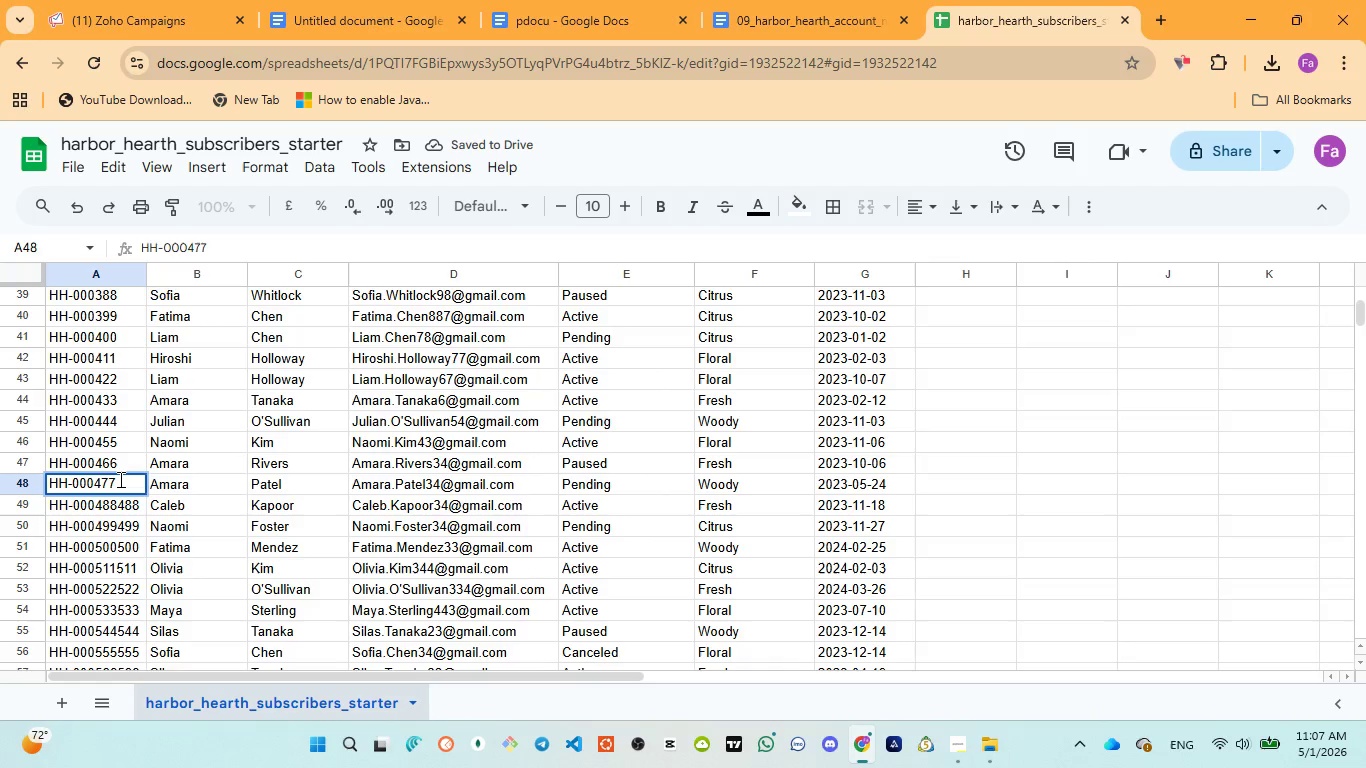 
type(477)
 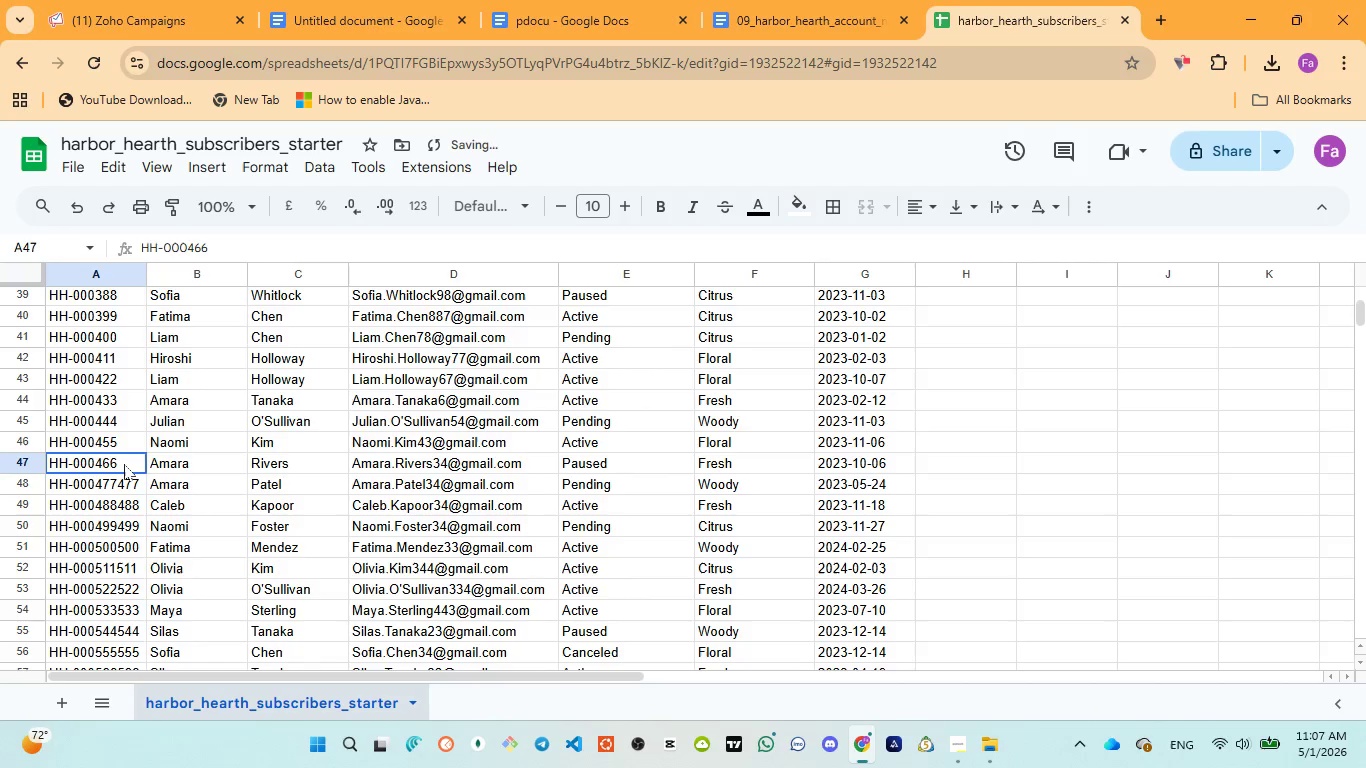 
double_click([124, 464])
 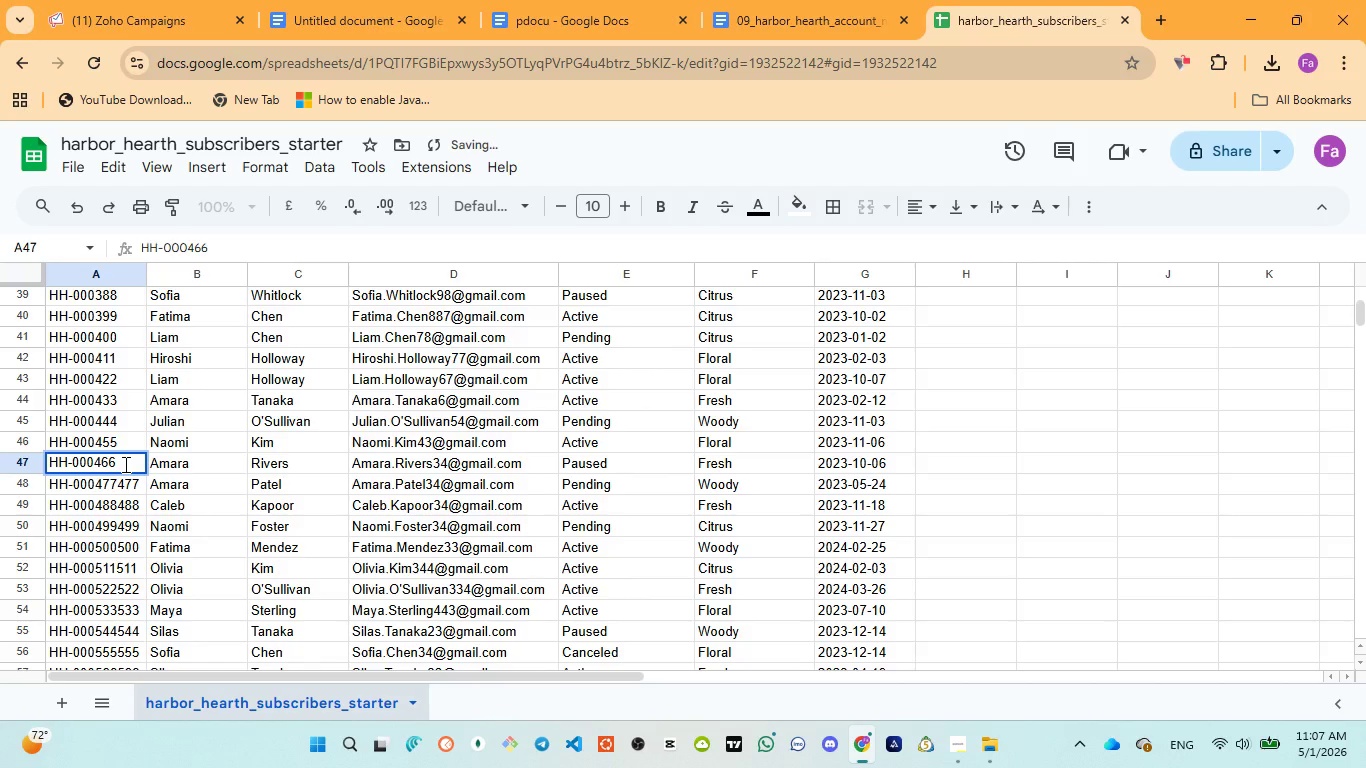 
type(466)
 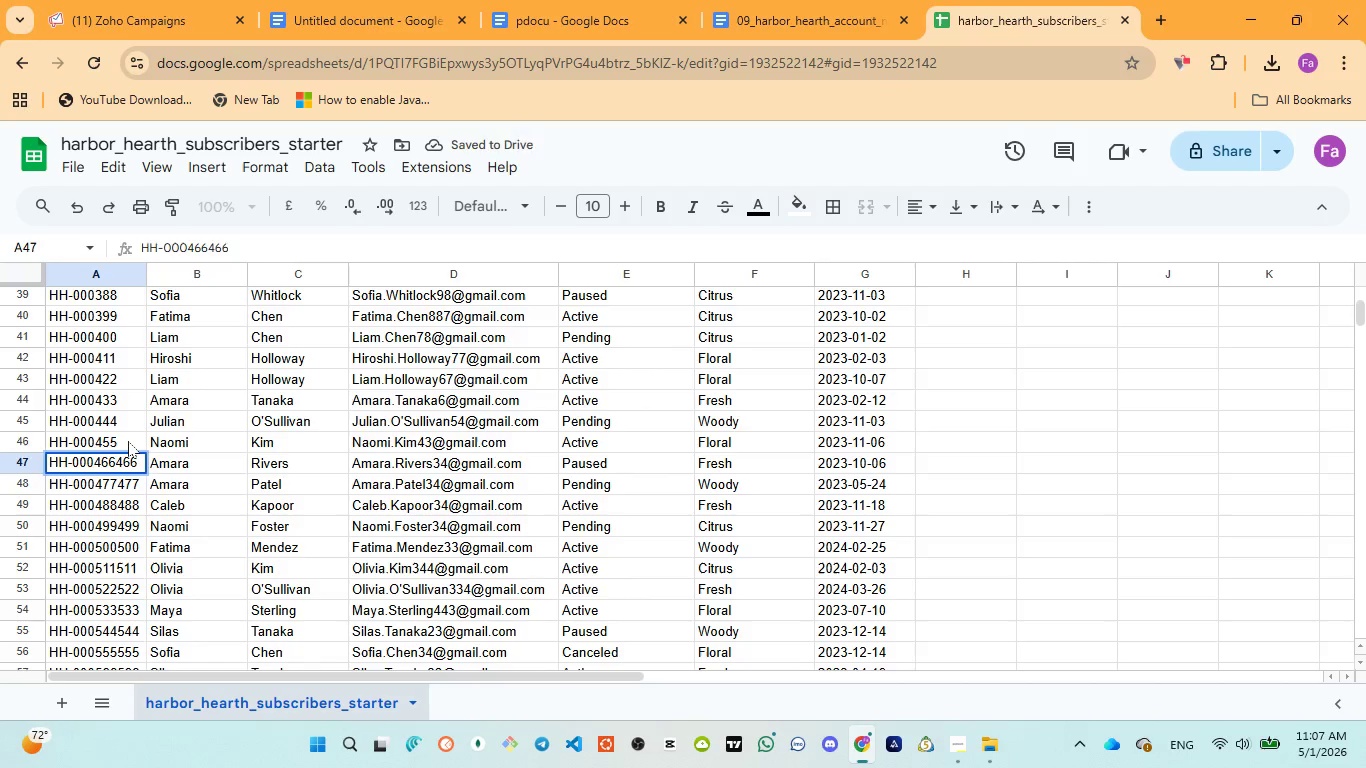 
double_click([128, 440])
 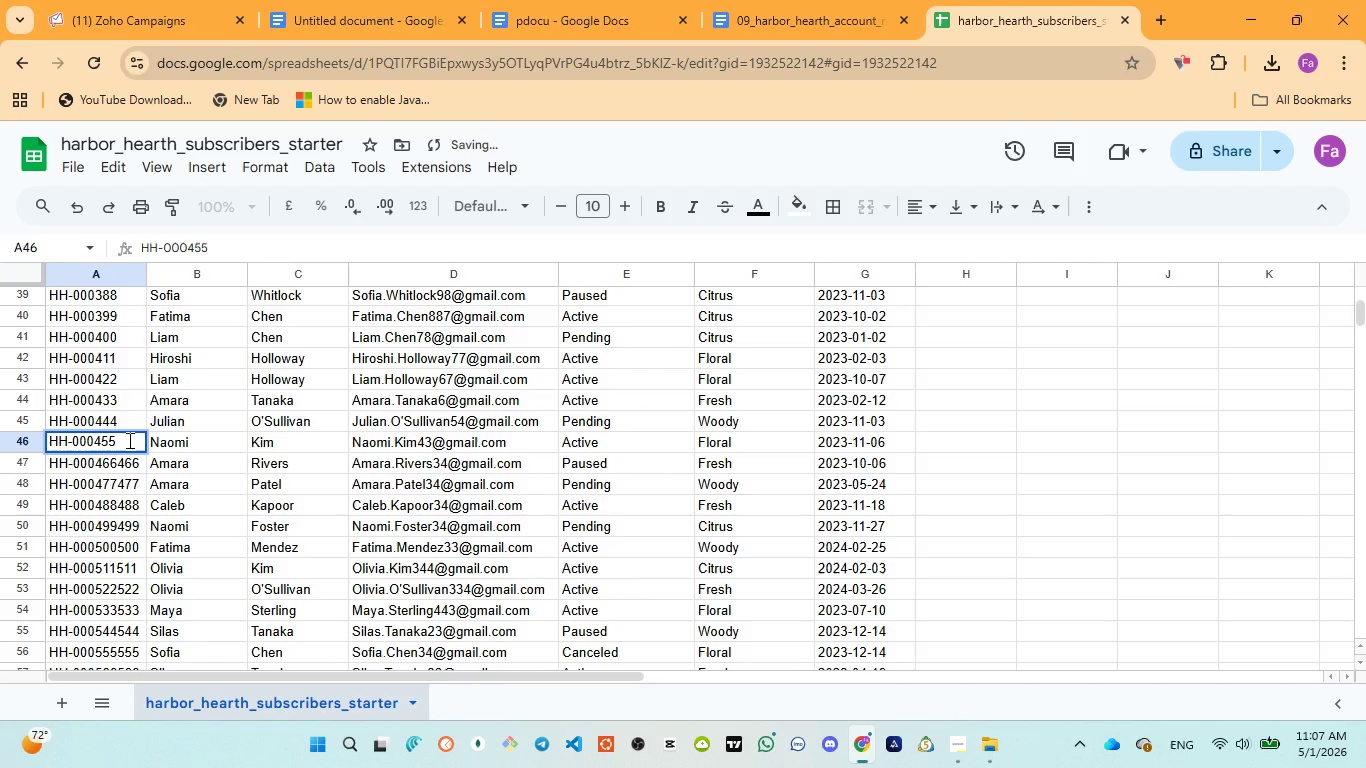 
type(455)
 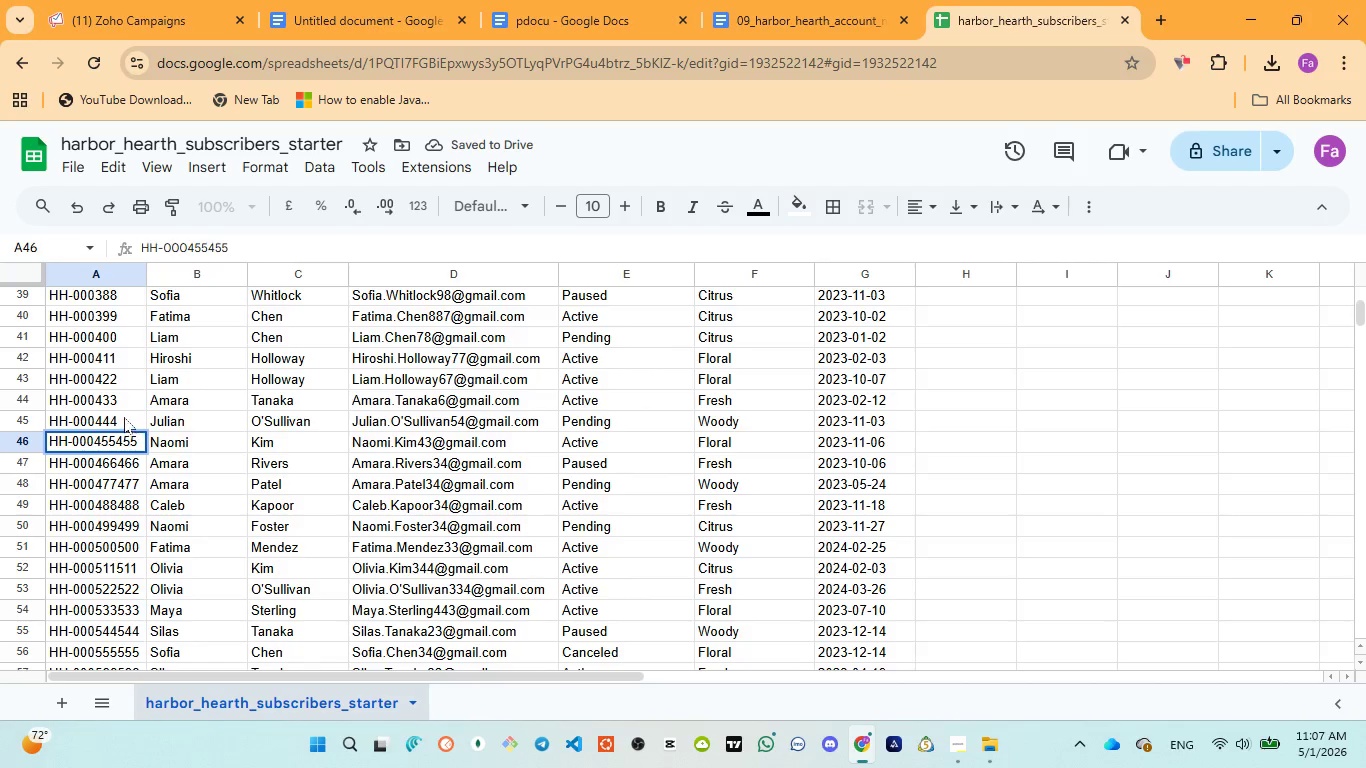 
double_click([124, 417])
 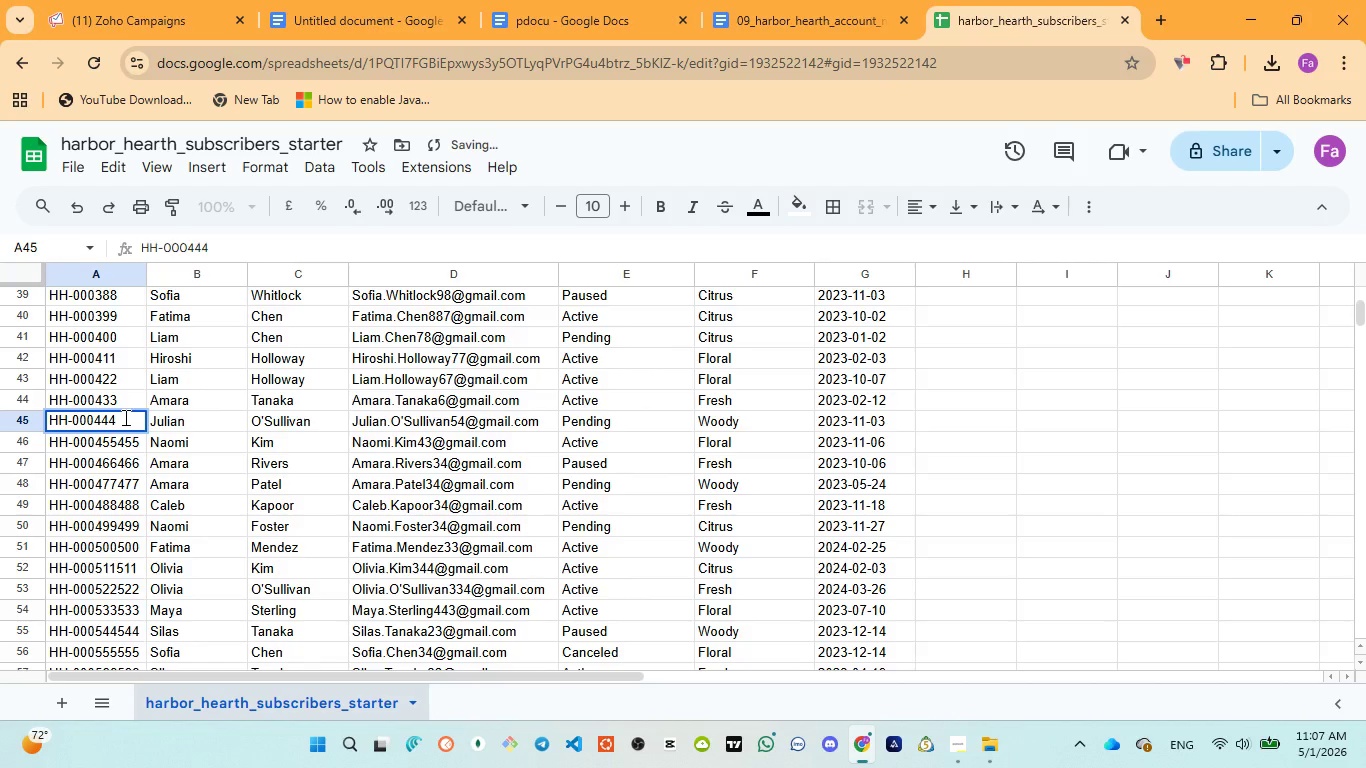 
type(44)
 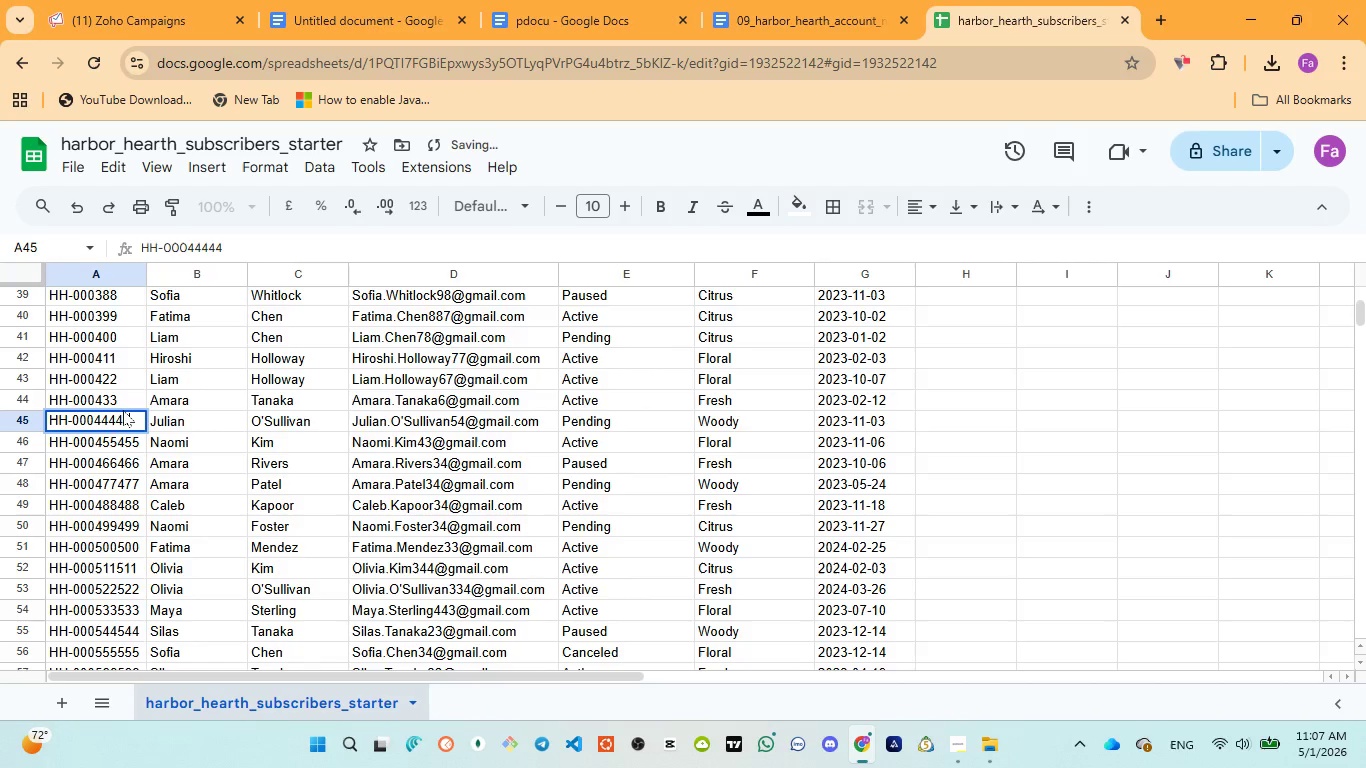 
key(4)
 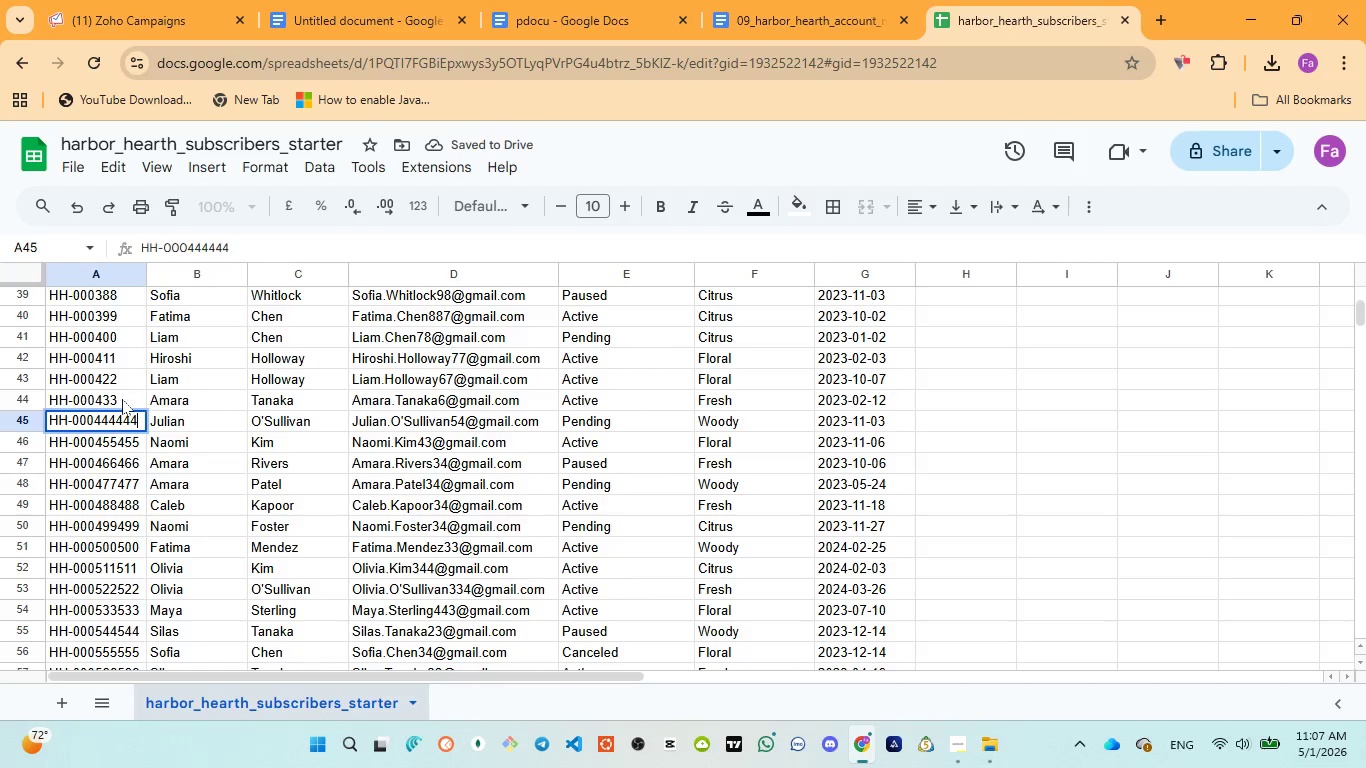 
double_click([122, 398])
 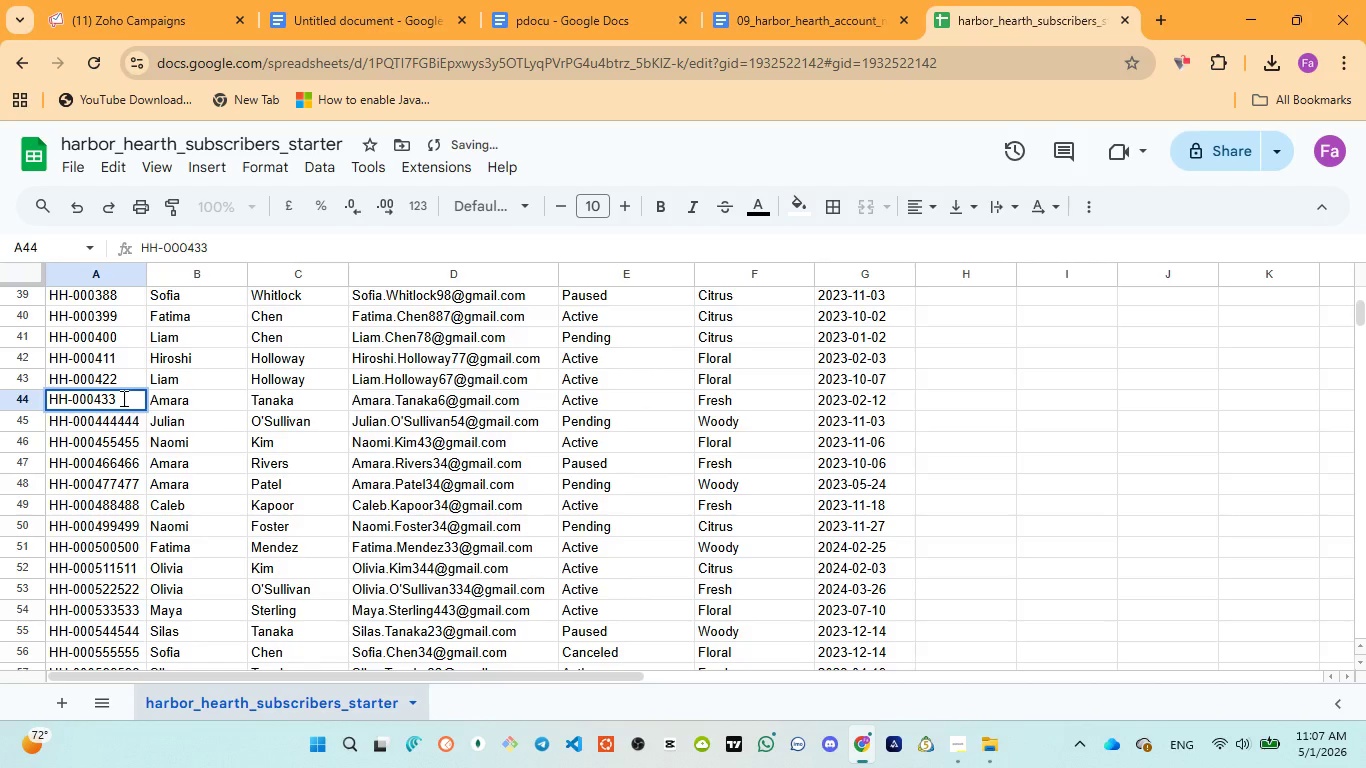 
type(433)
 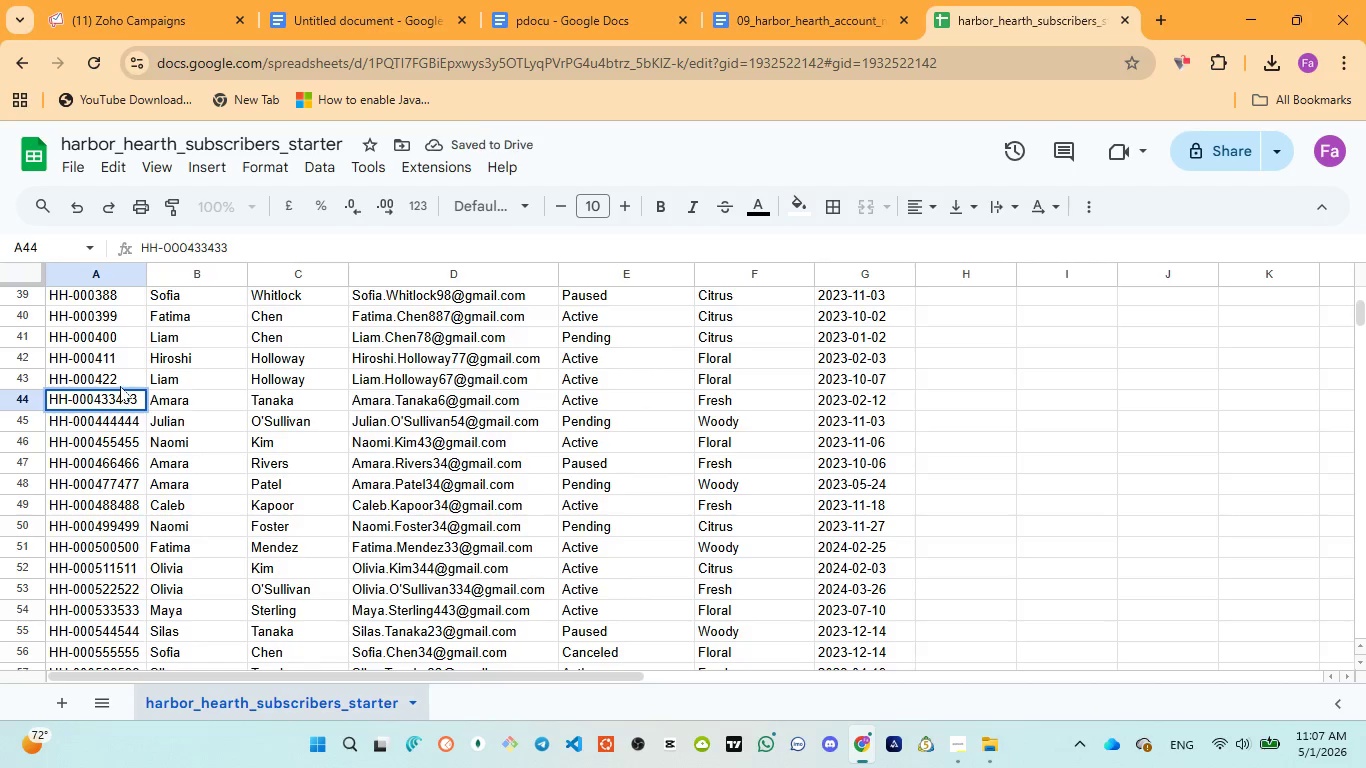 
left_click([120, 386])
 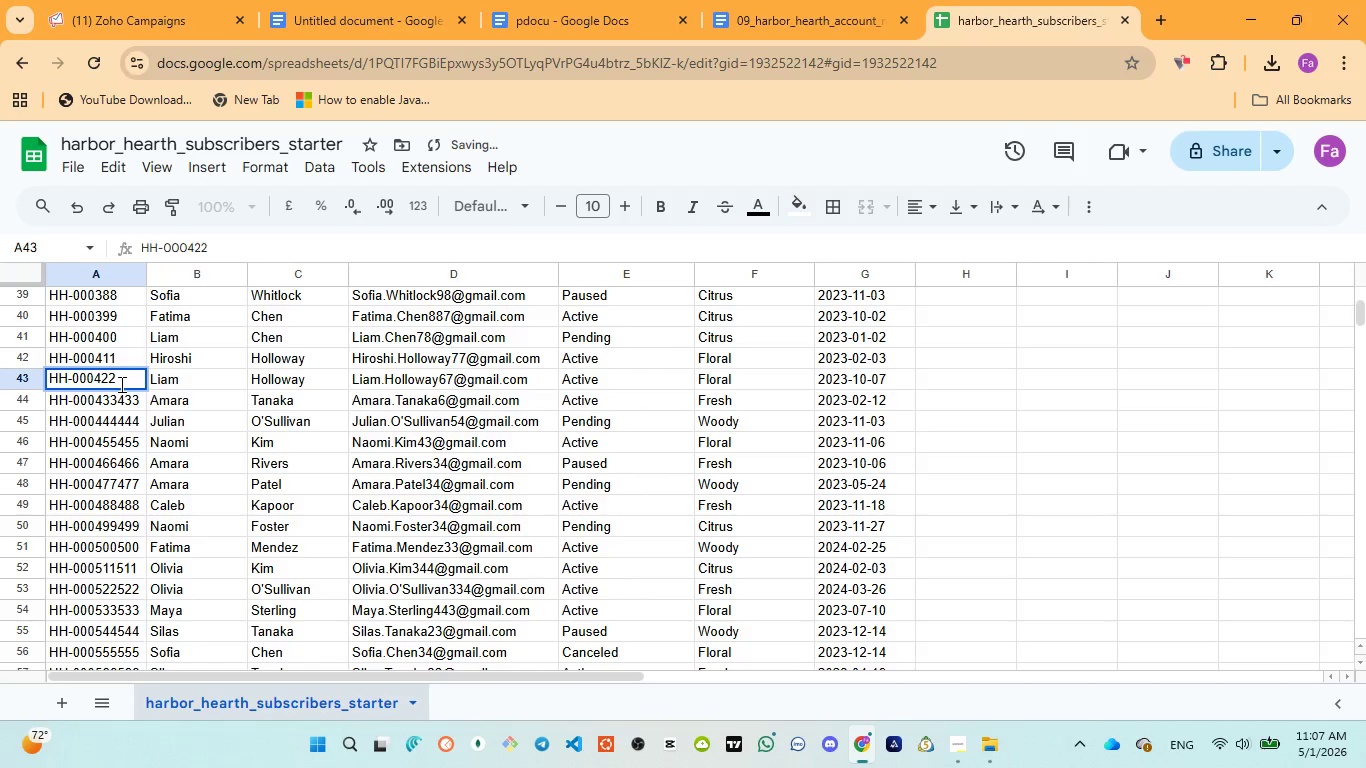 
type(422)
 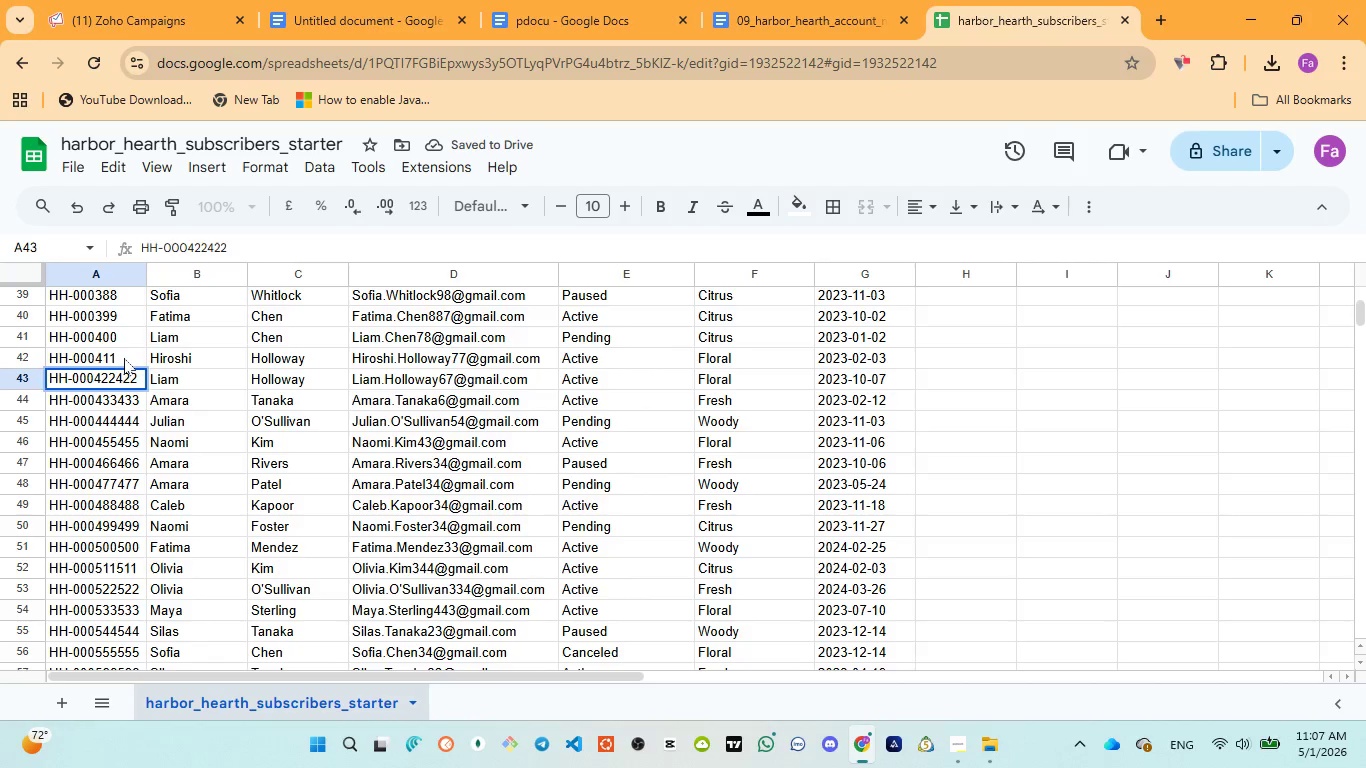 
double_click([124, 358])
 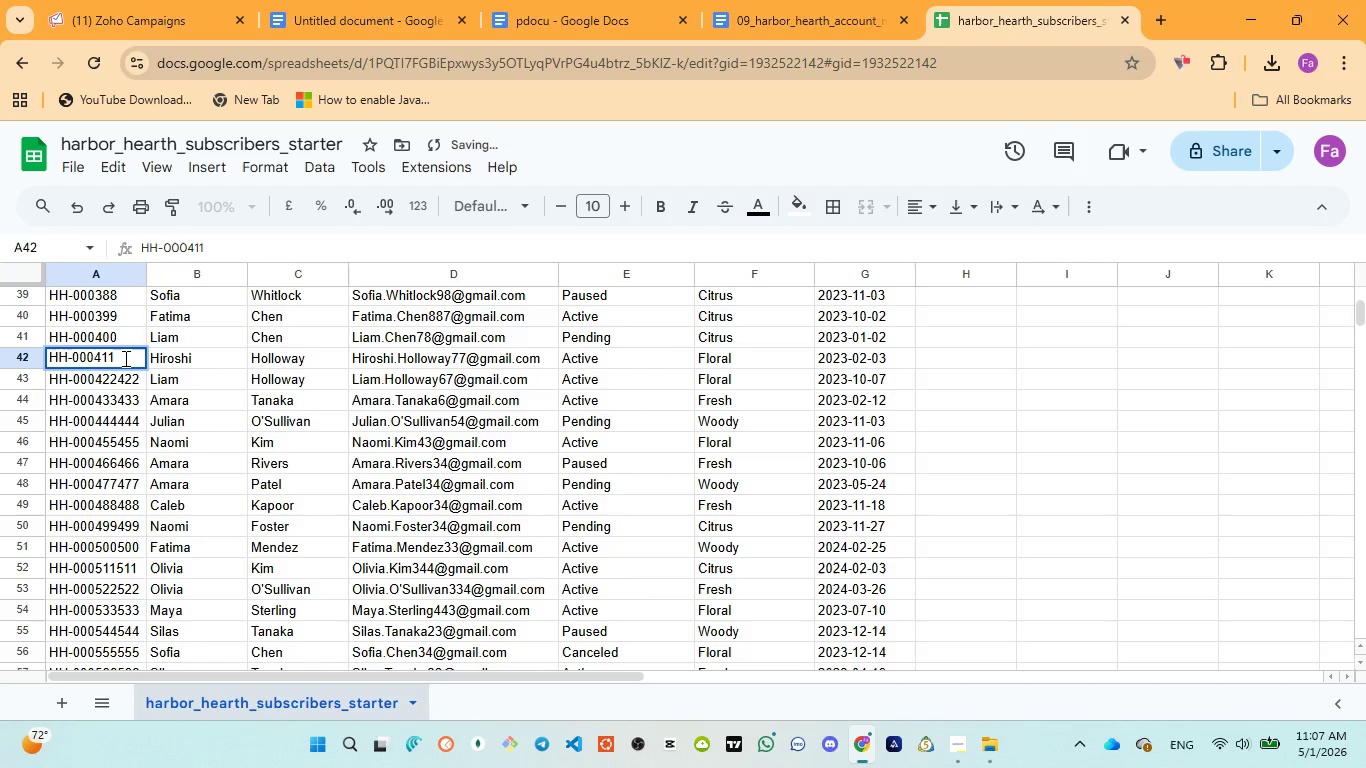 
type(411)
 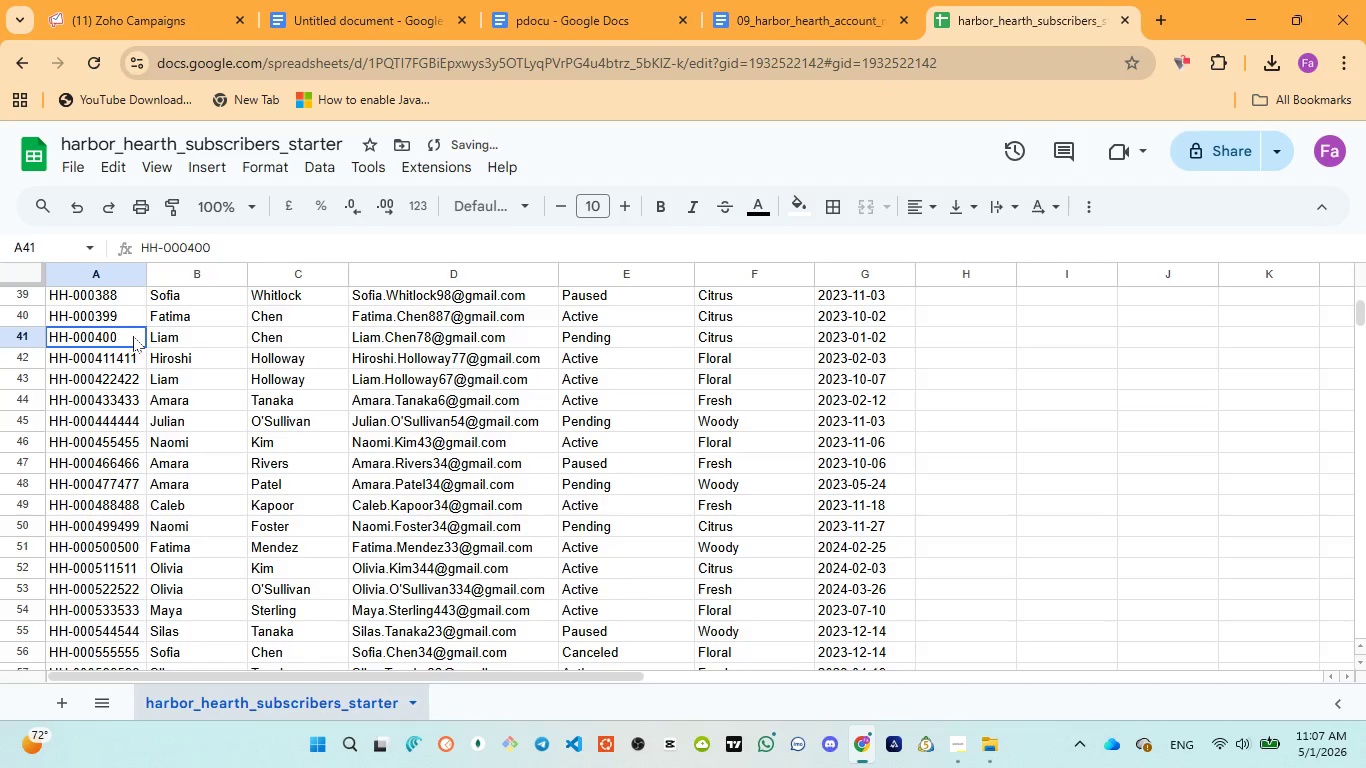 
double_click([133, 336])
 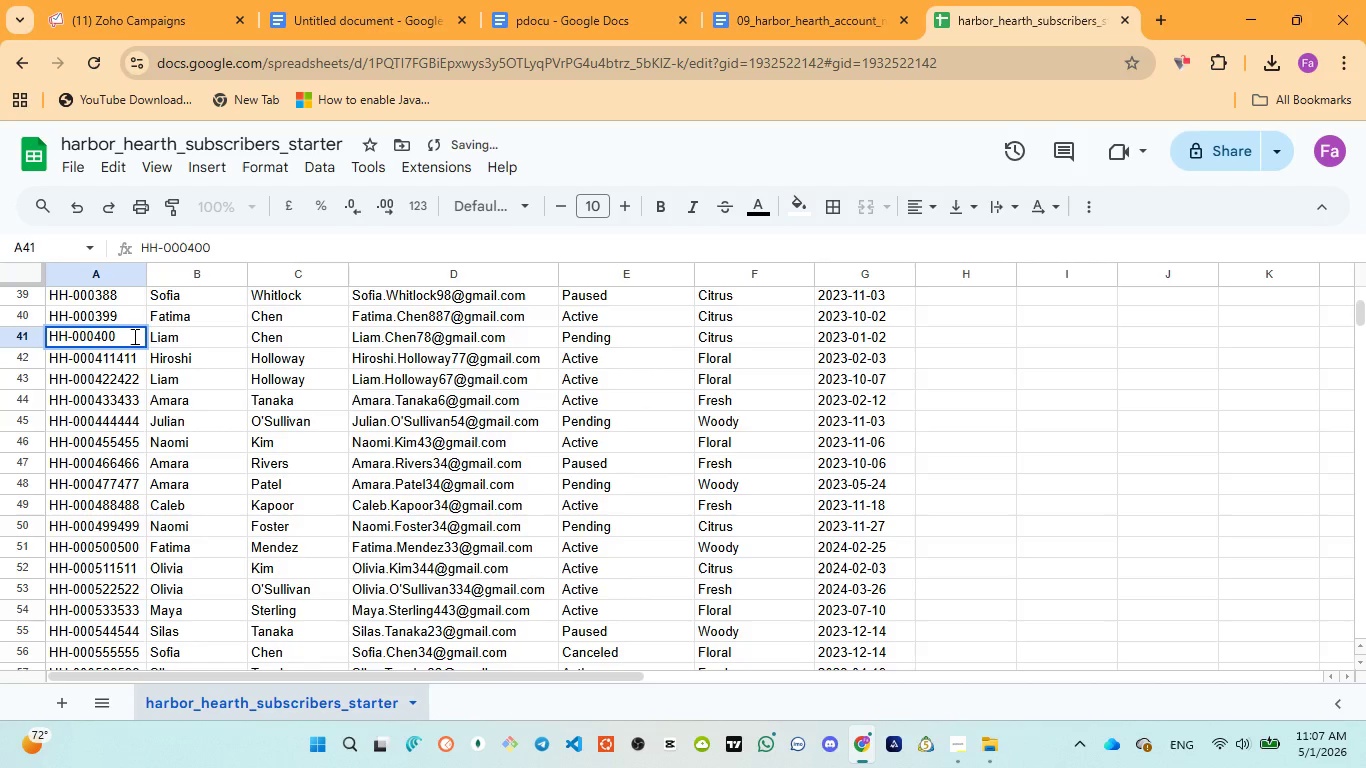 
type(400)
 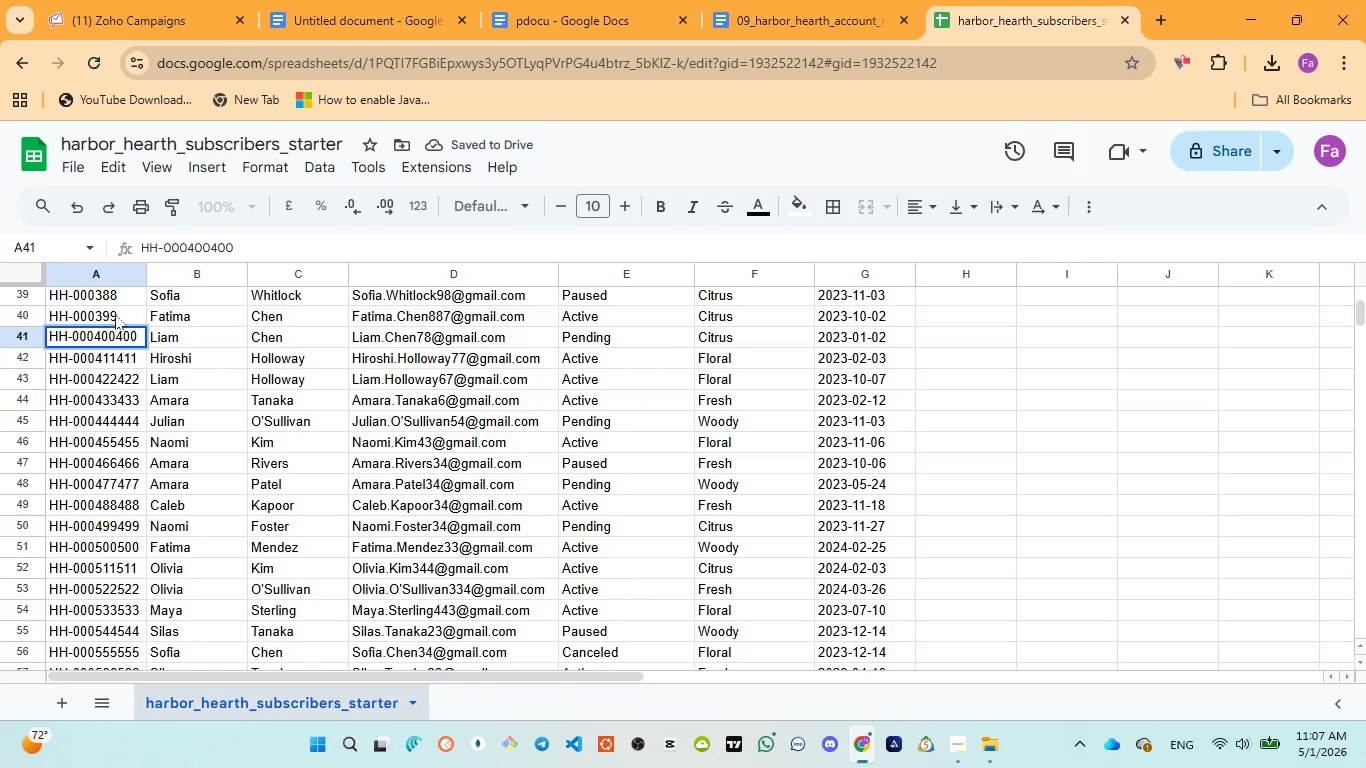 
double_click([115, 314])
 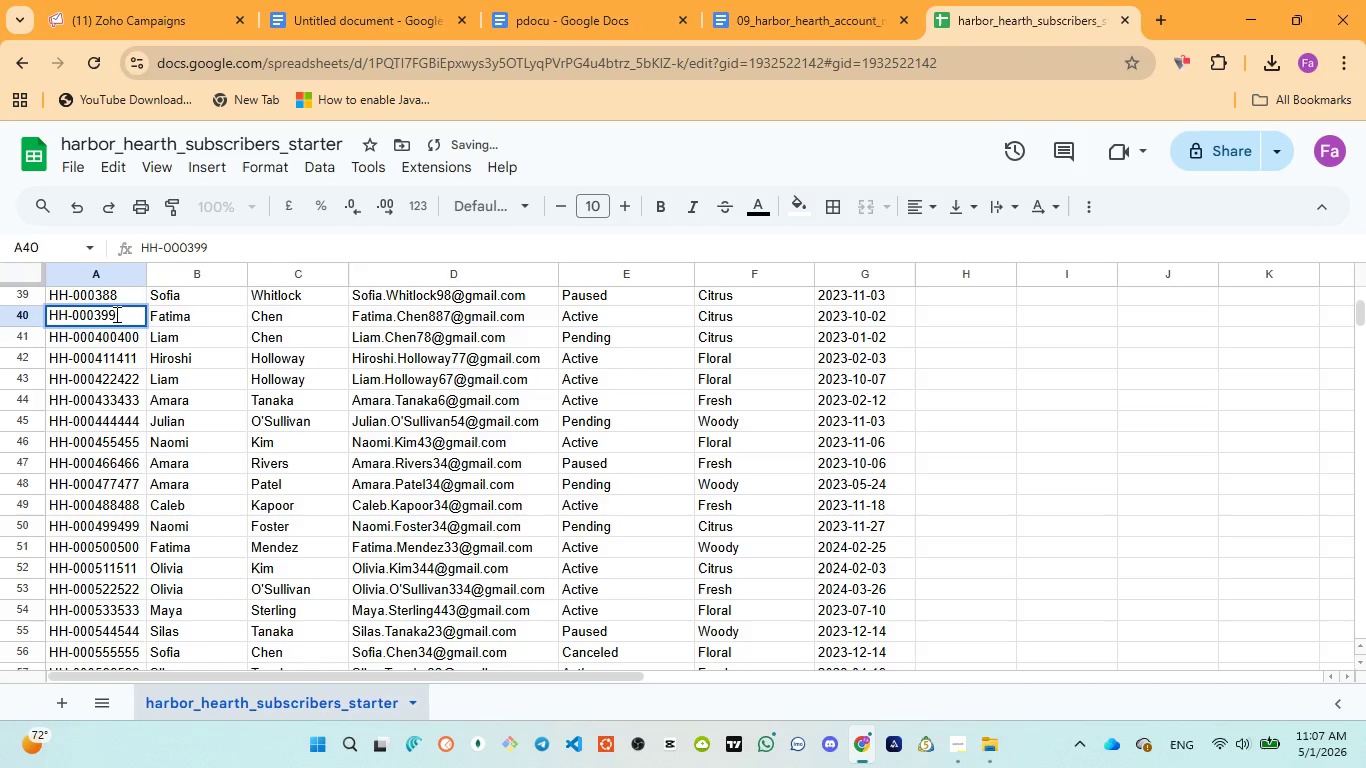 
type(399)
 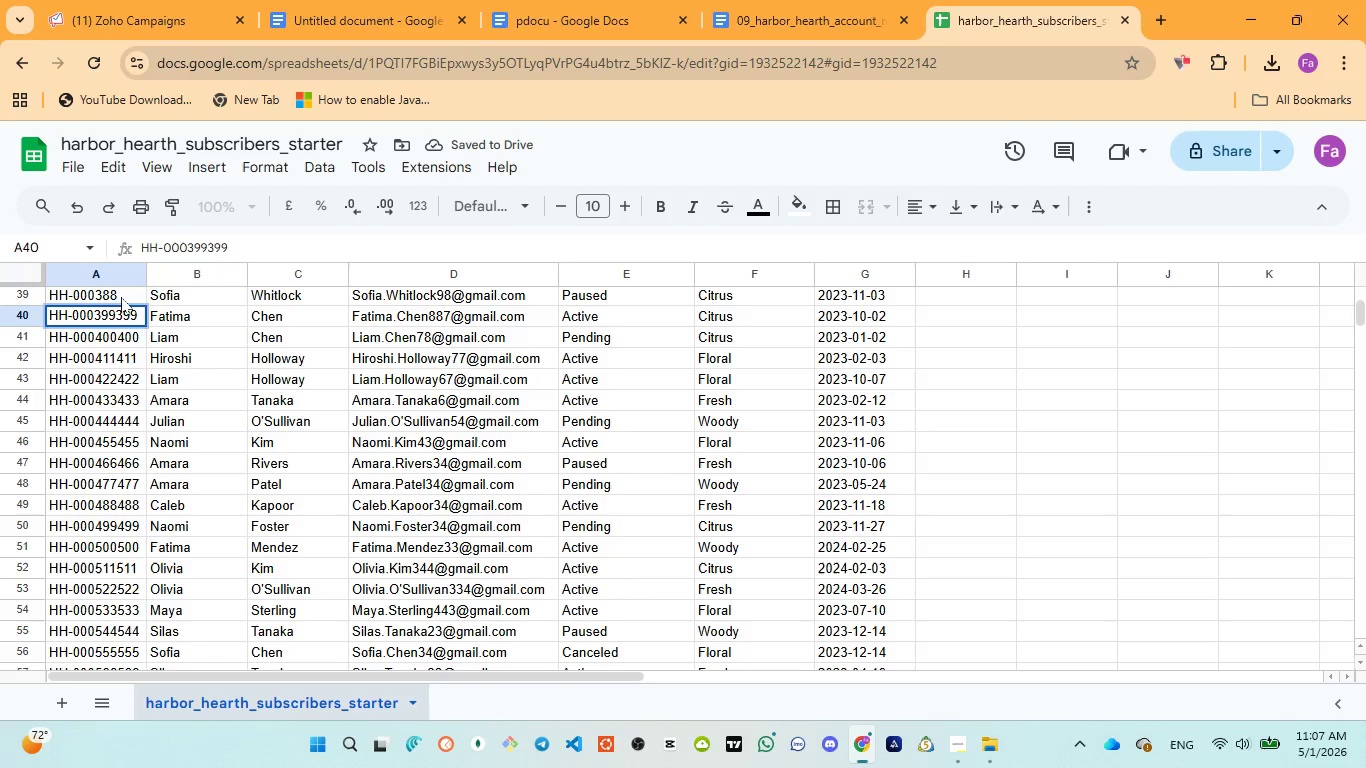 
left_click([121, 295])
 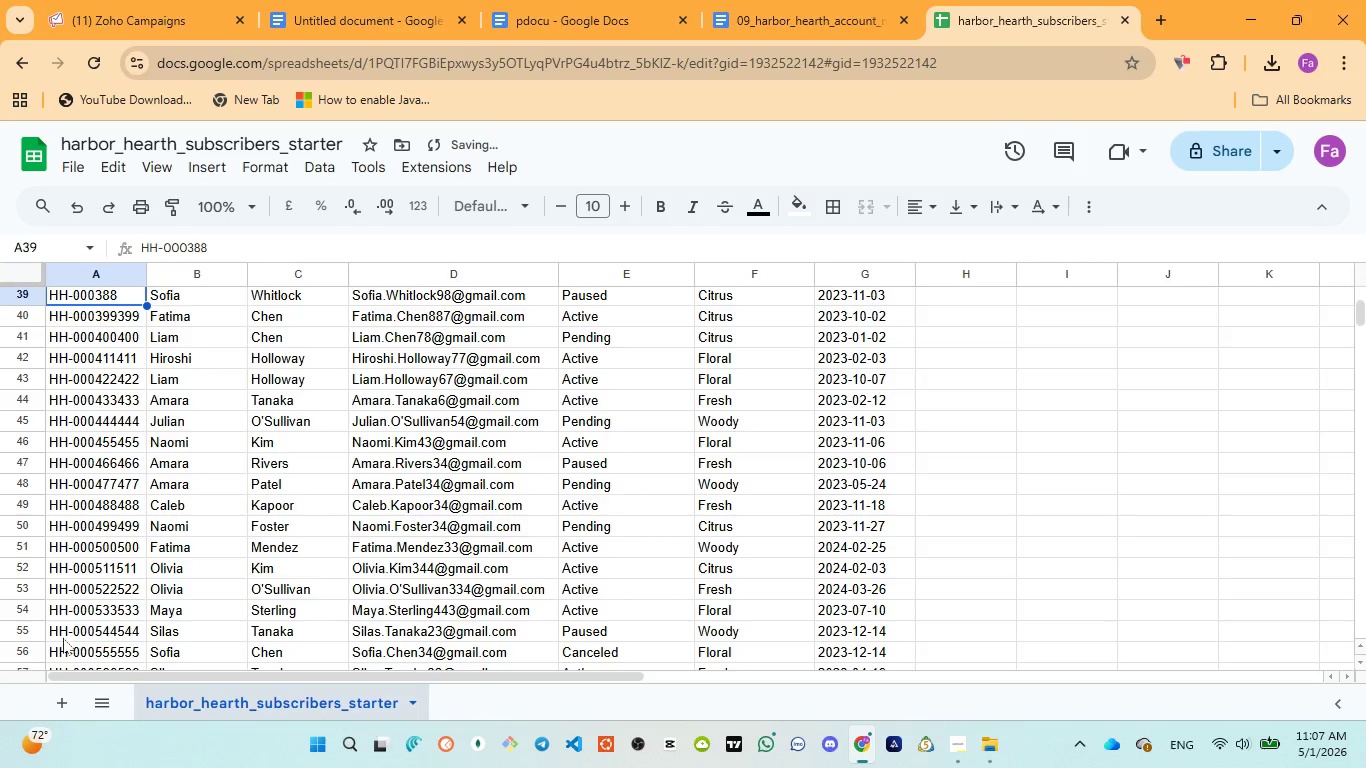 
scroll: coordinate [63, 638], scroll_direction: up, amount: 2.0
 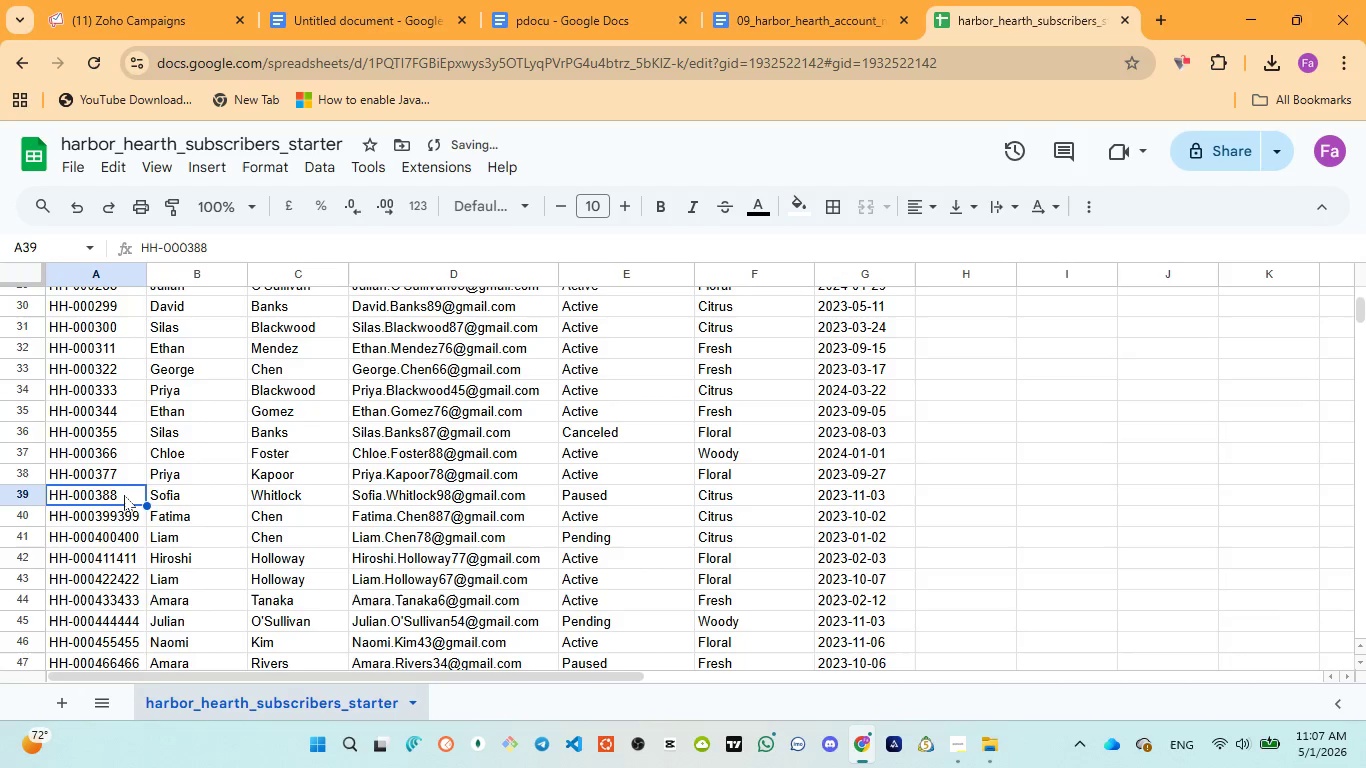 
double_click([125, 495])
 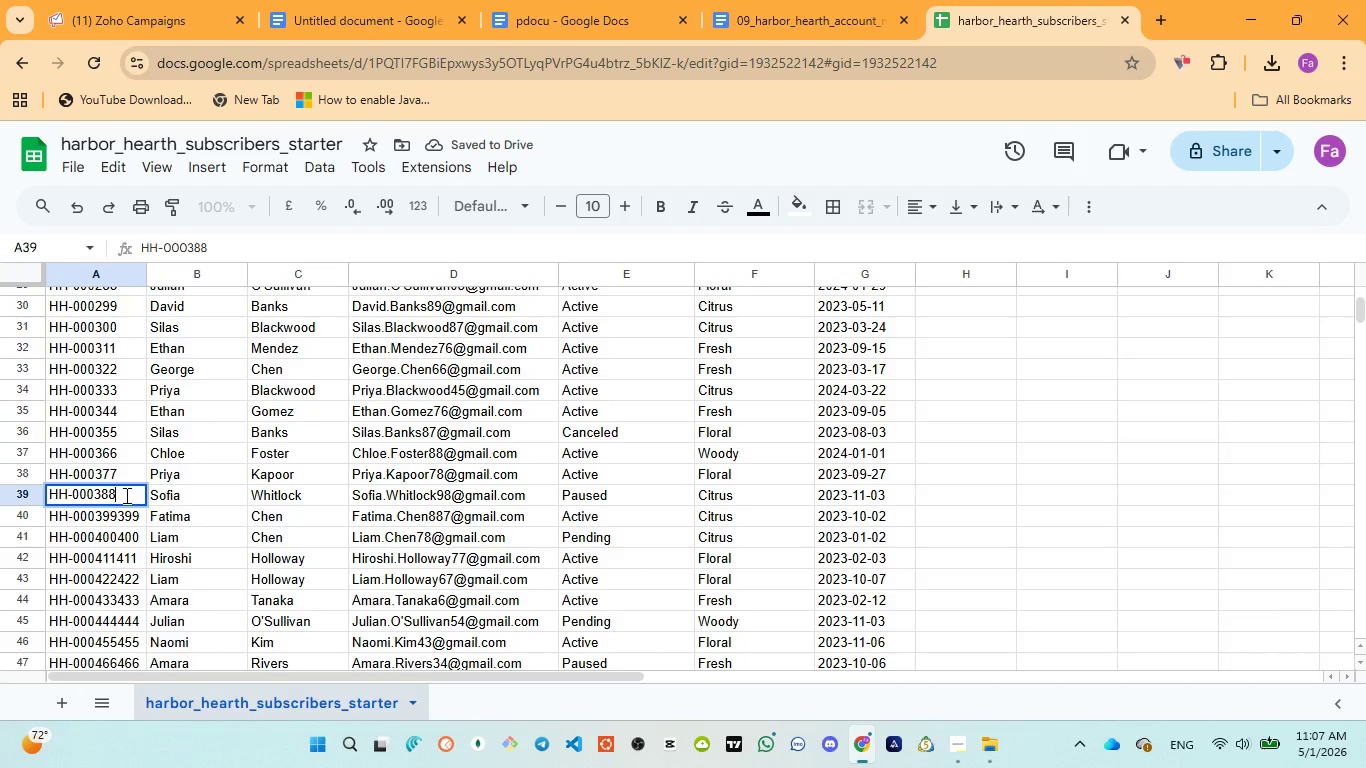 
type(388)
 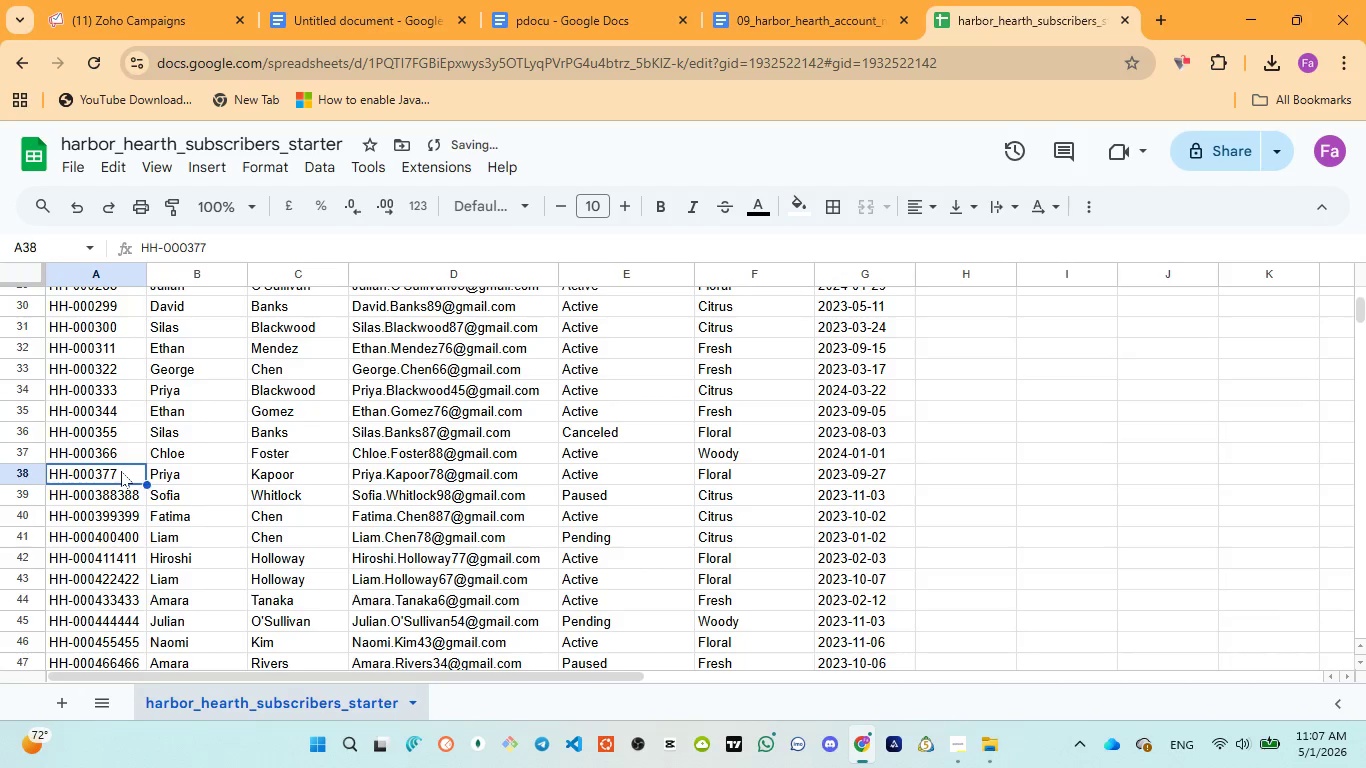 
double_click([121, 471])
 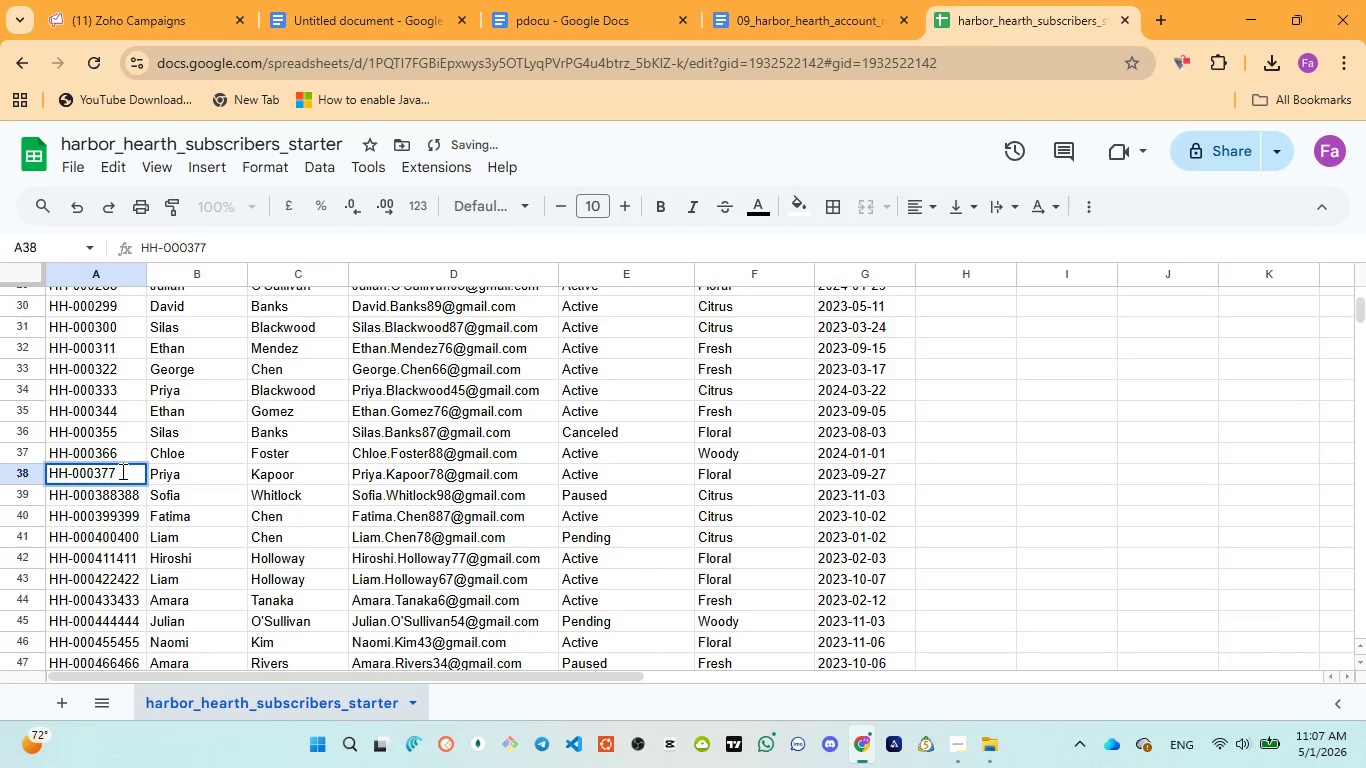 
type(377)
 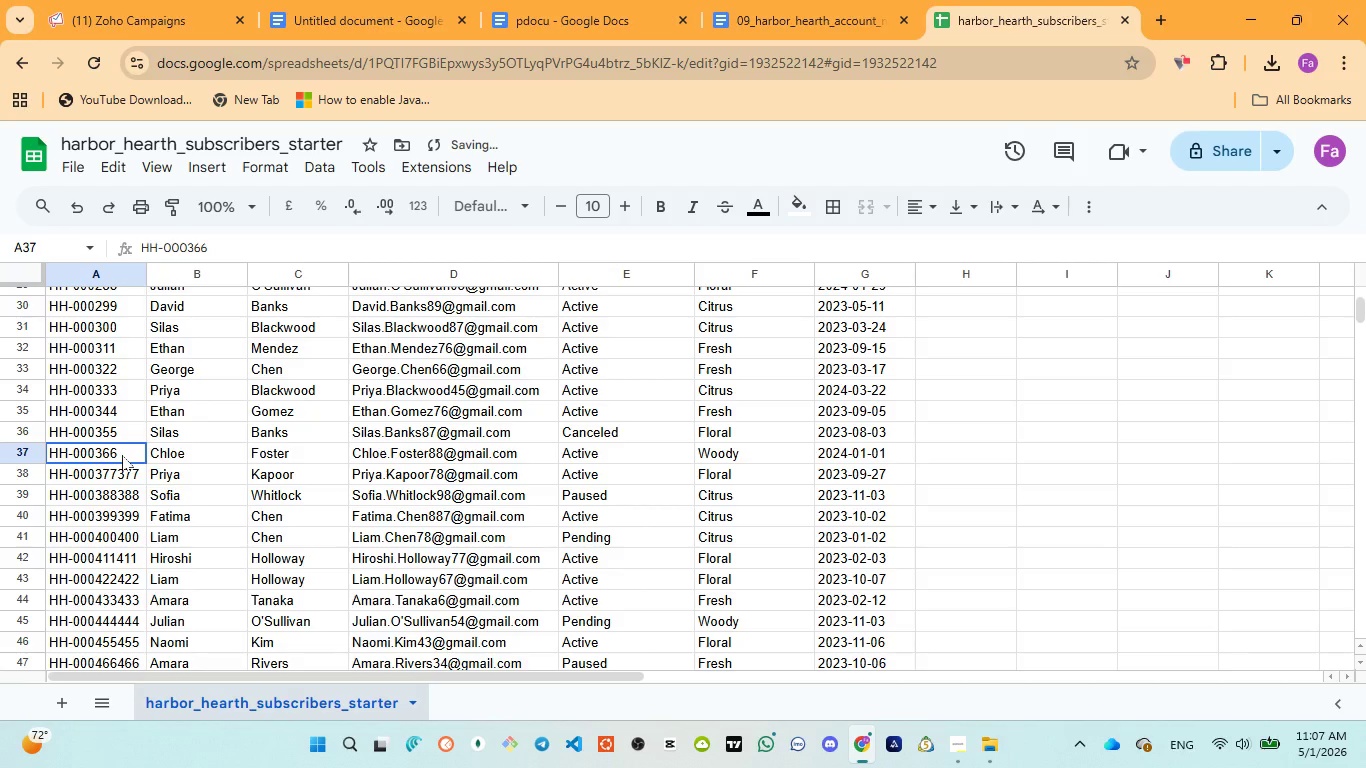 
double_click([122, 455])
 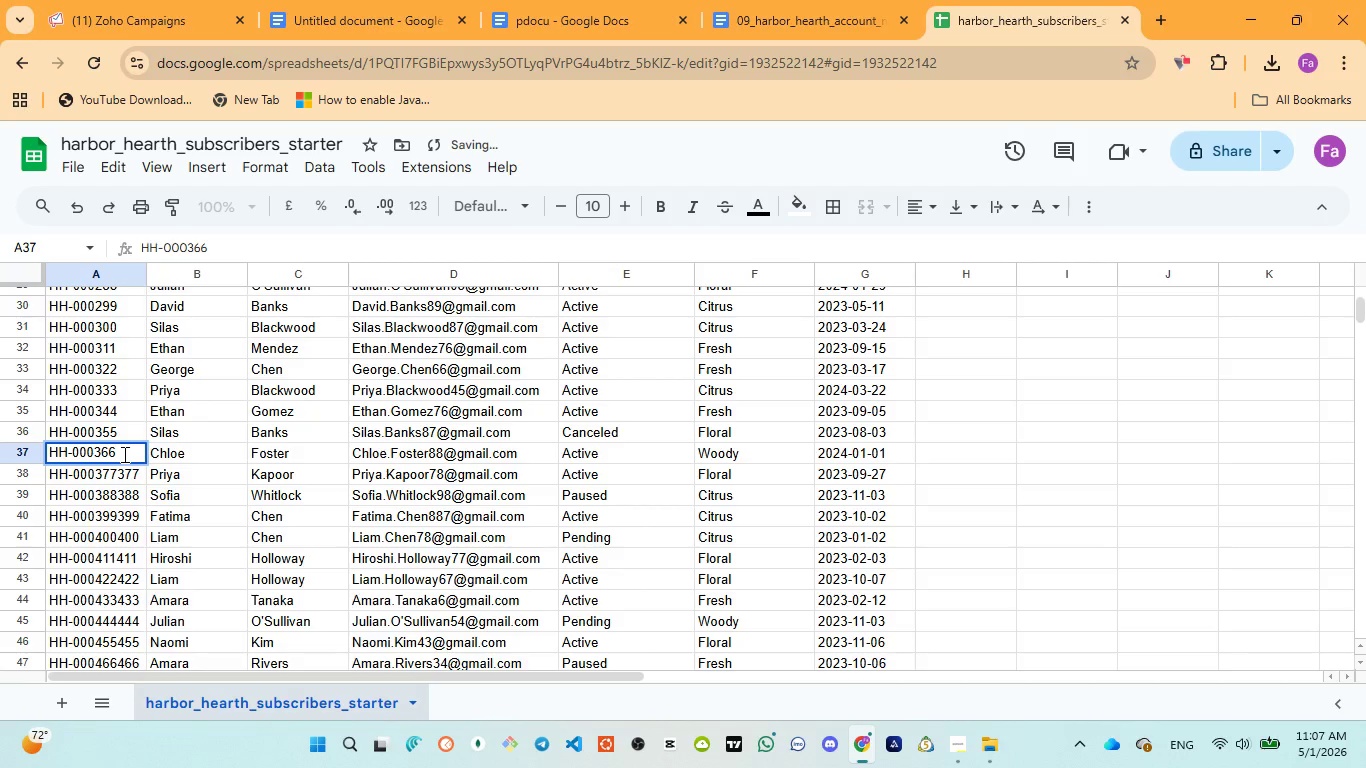 
type(36)
 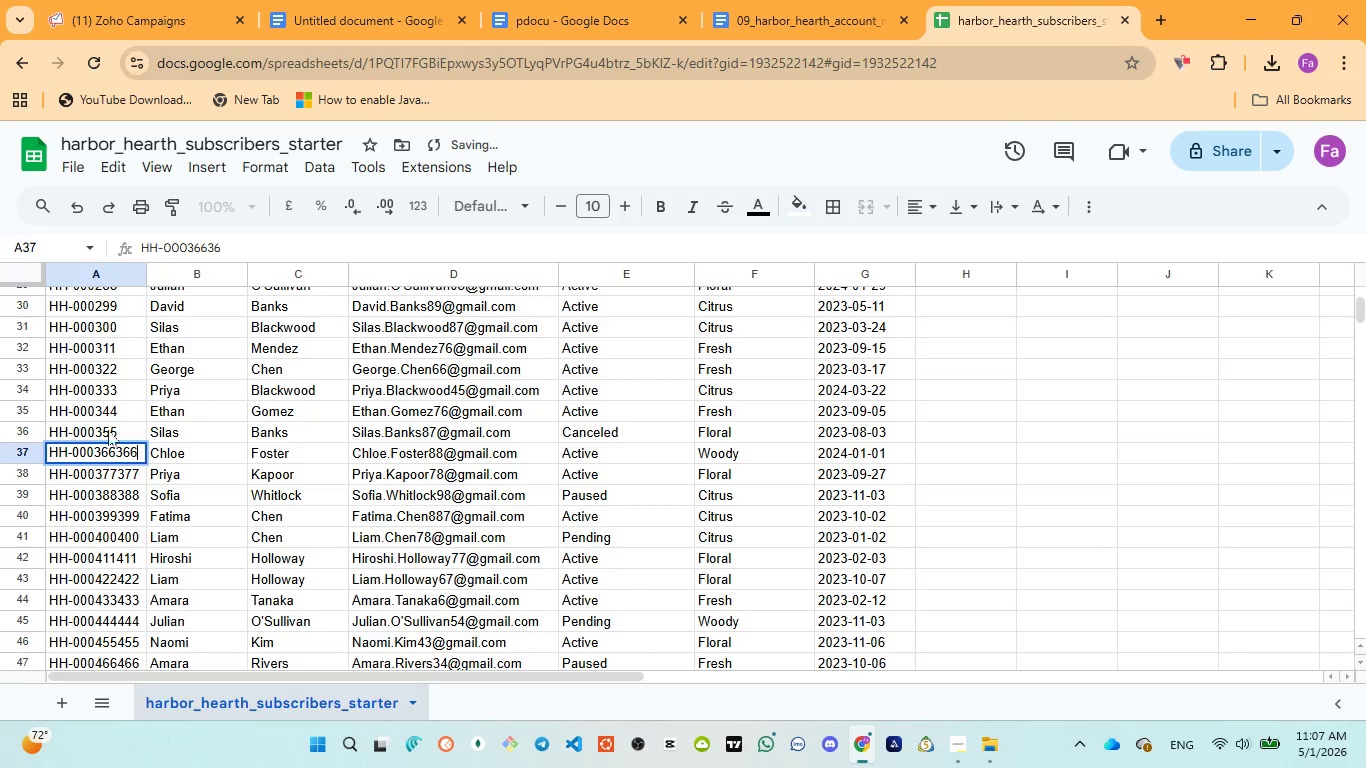 
key(6)
 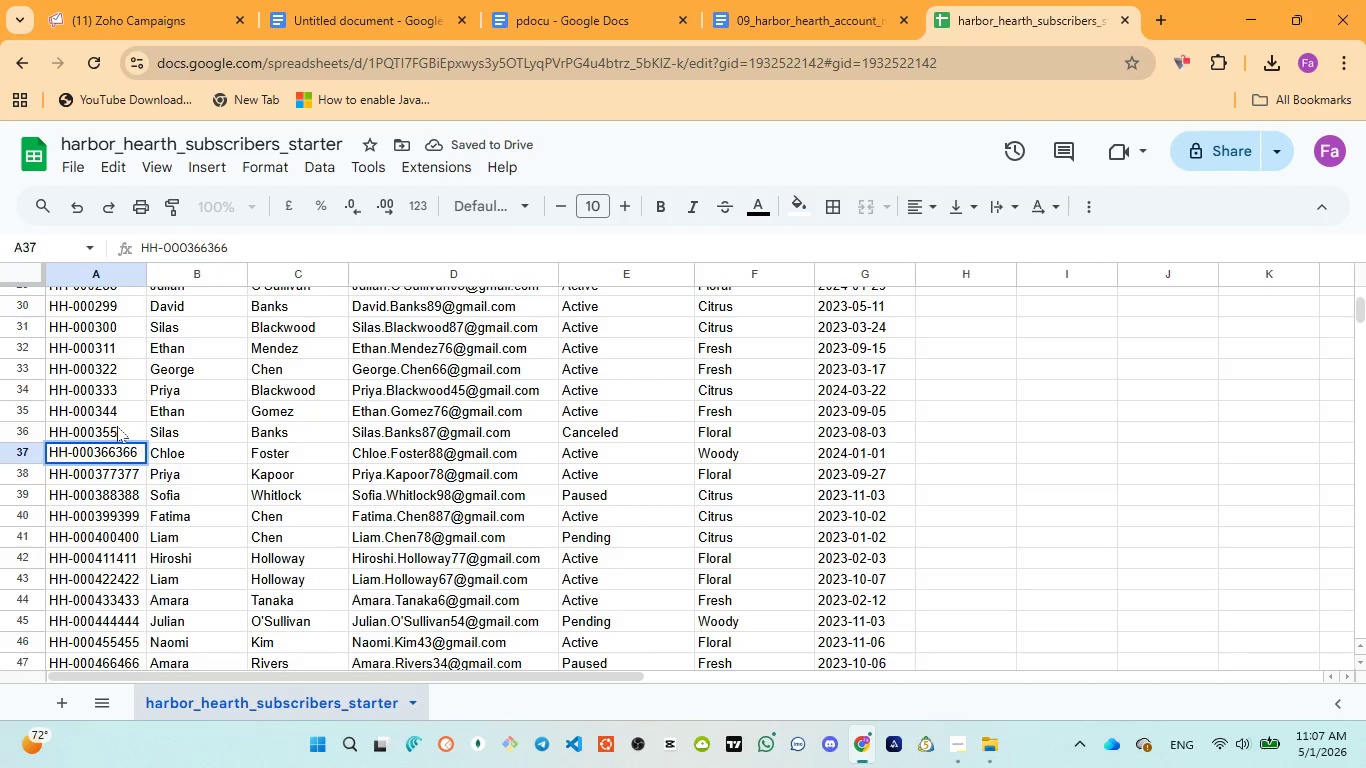 
double_click([117, 426])
 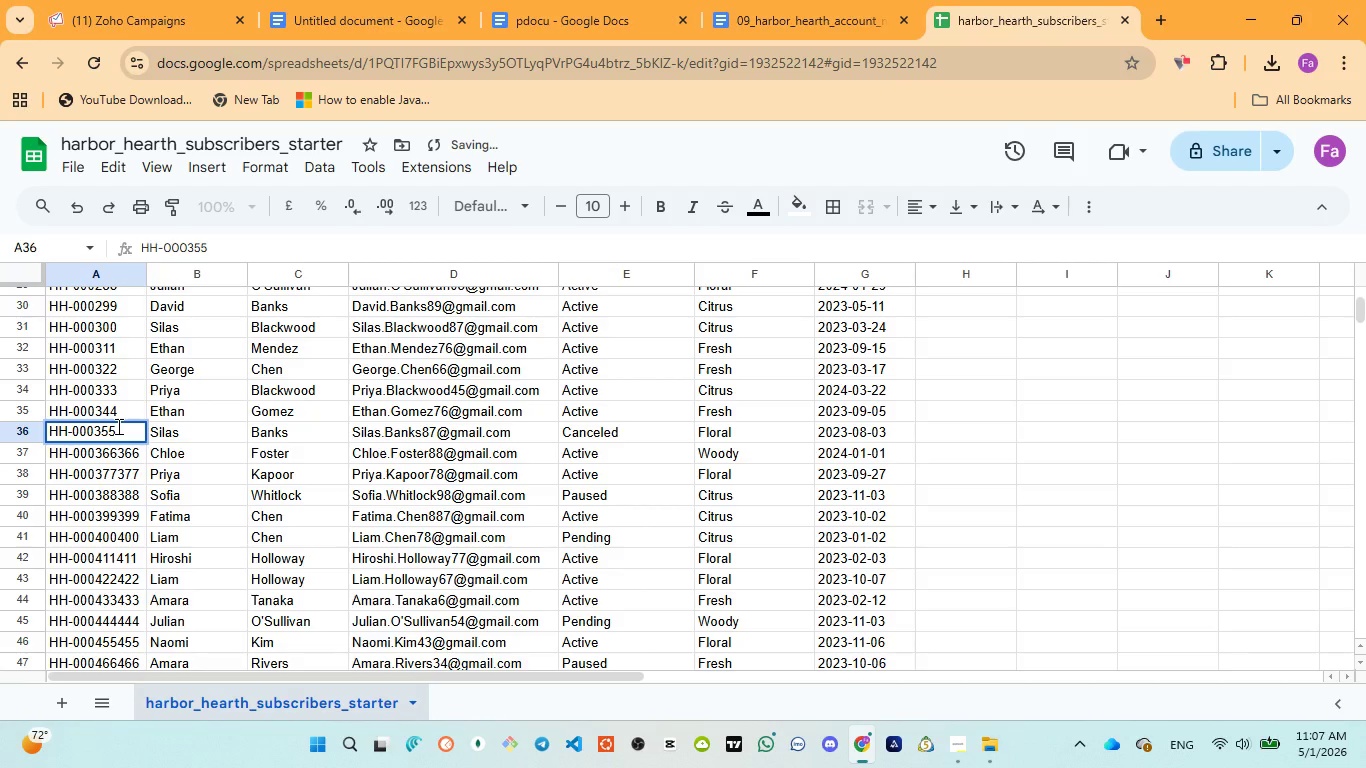 
type(355)
 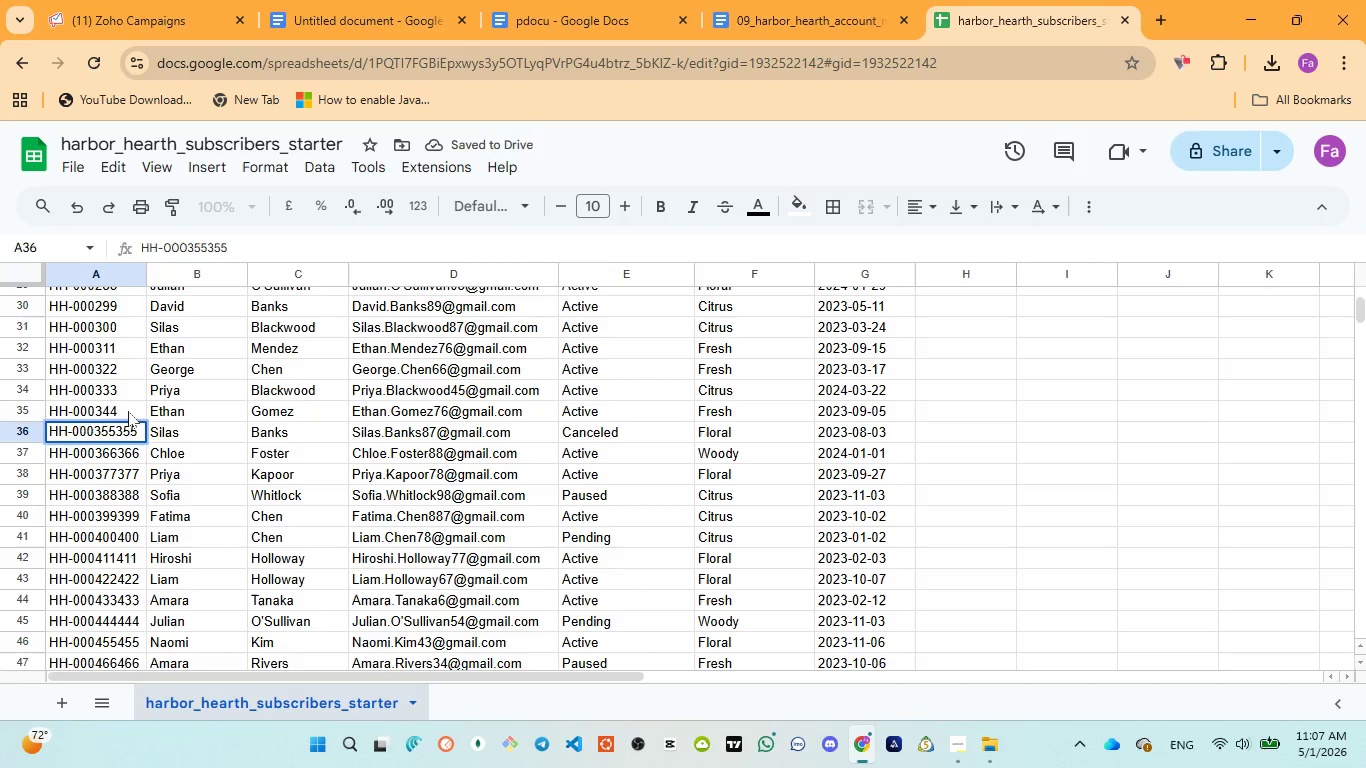 
double_click([128, 411])
 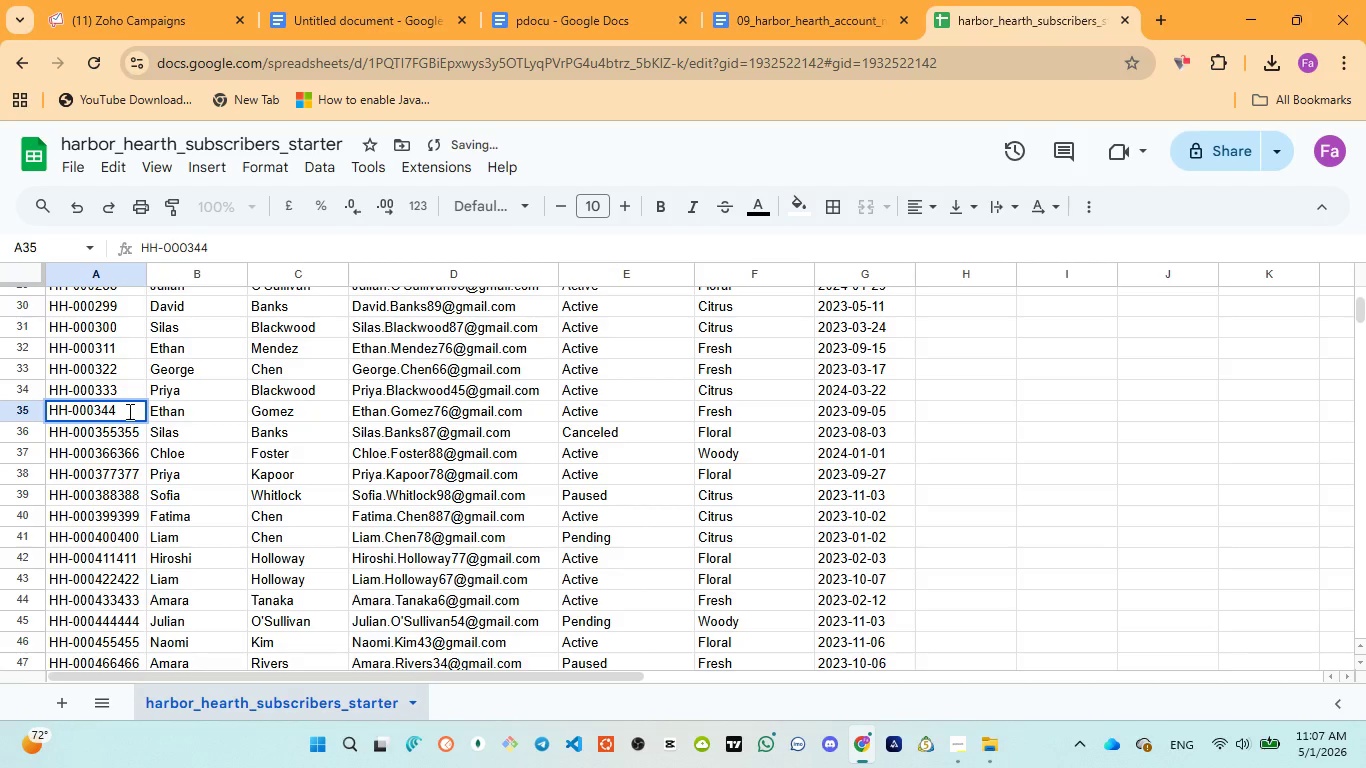 
type(344)
 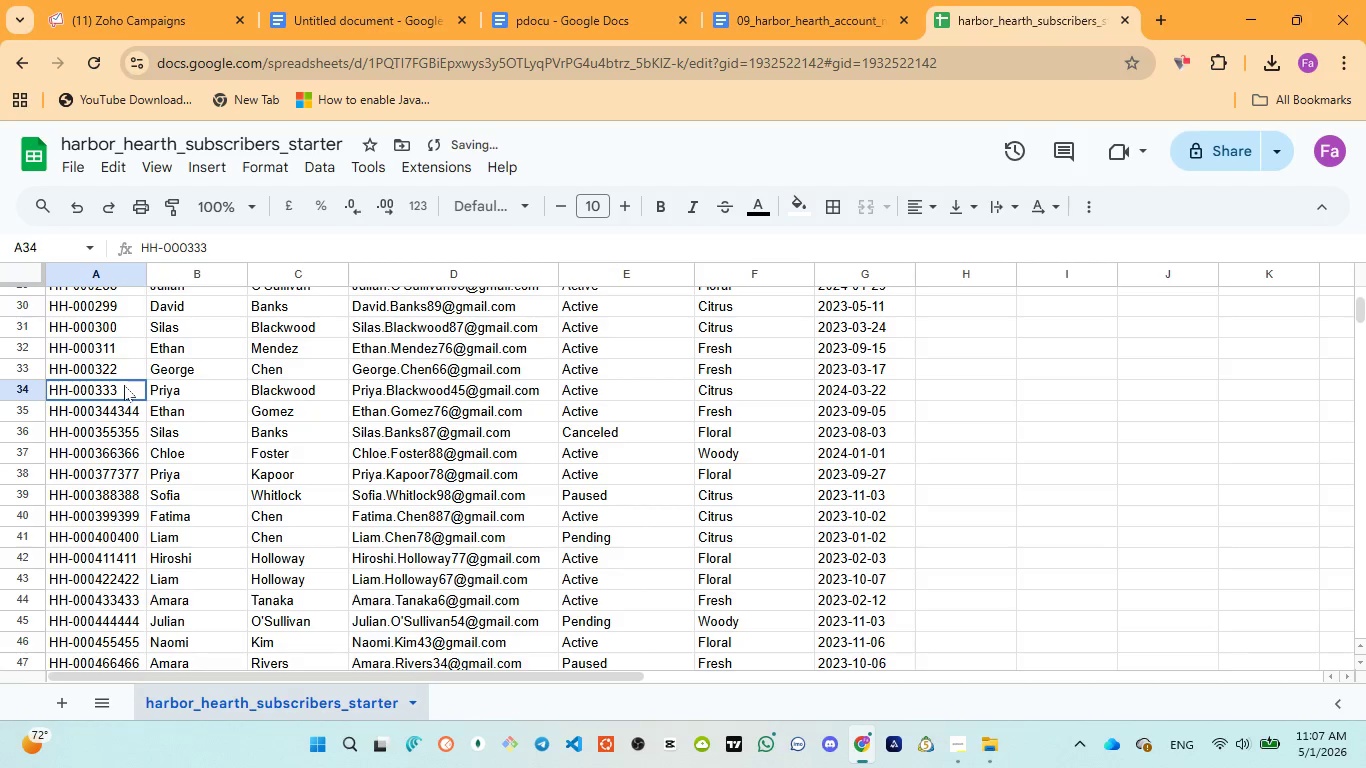 
double_click([124, 385])
 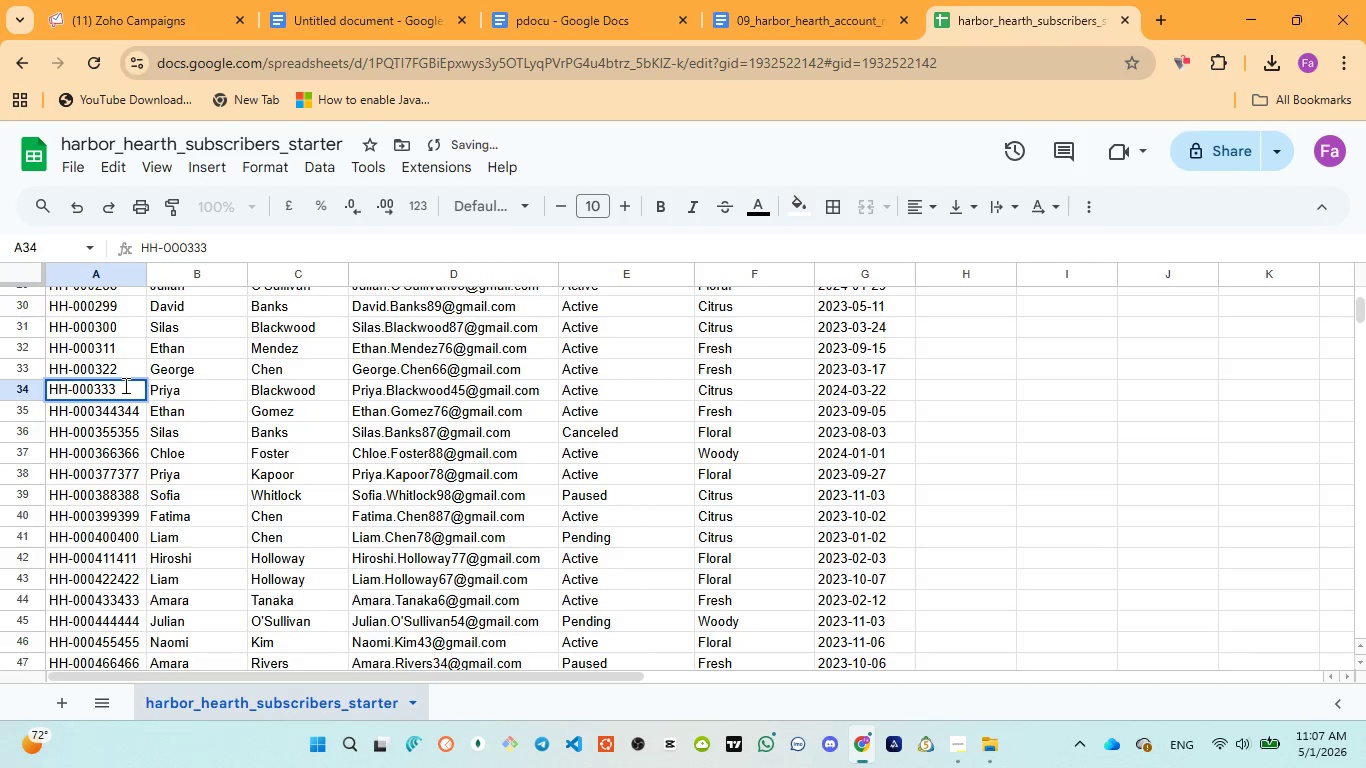 
type(333)
 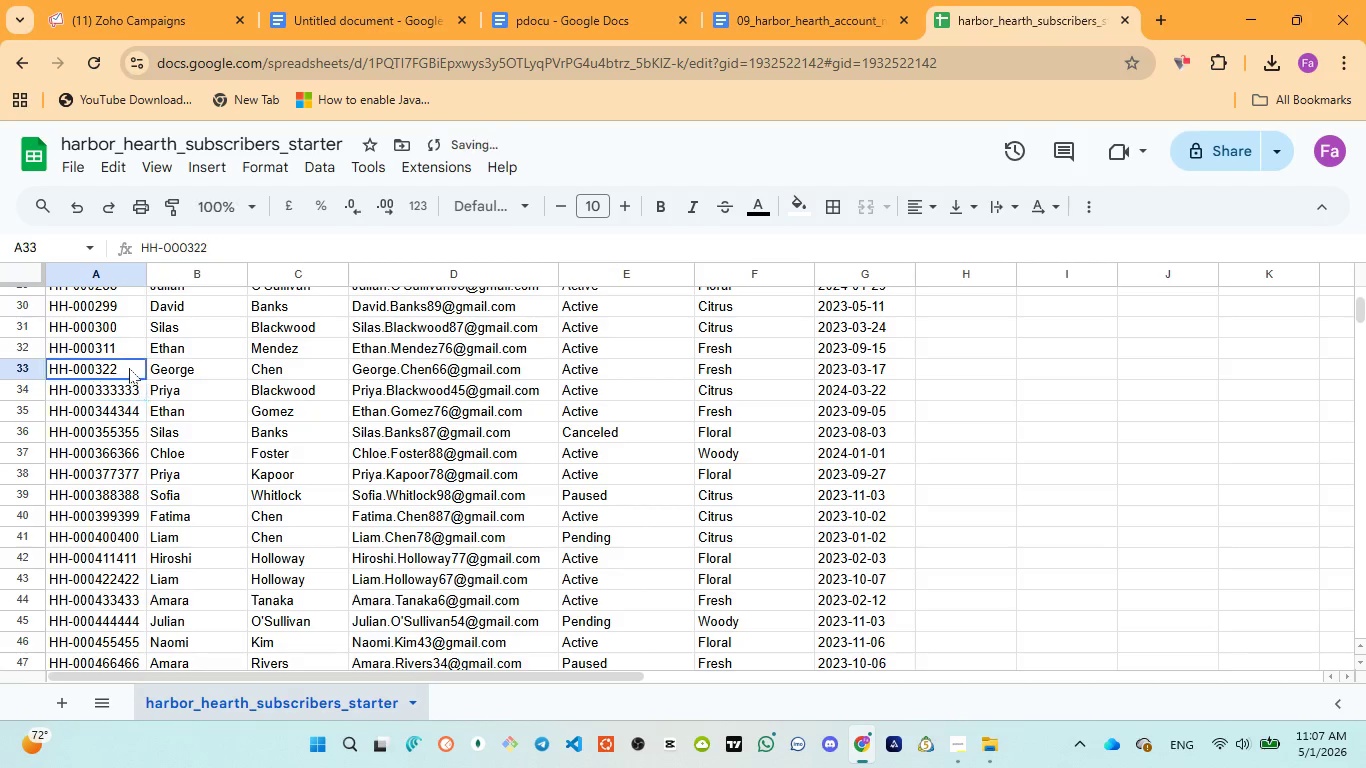 
double_click([129, 368])
 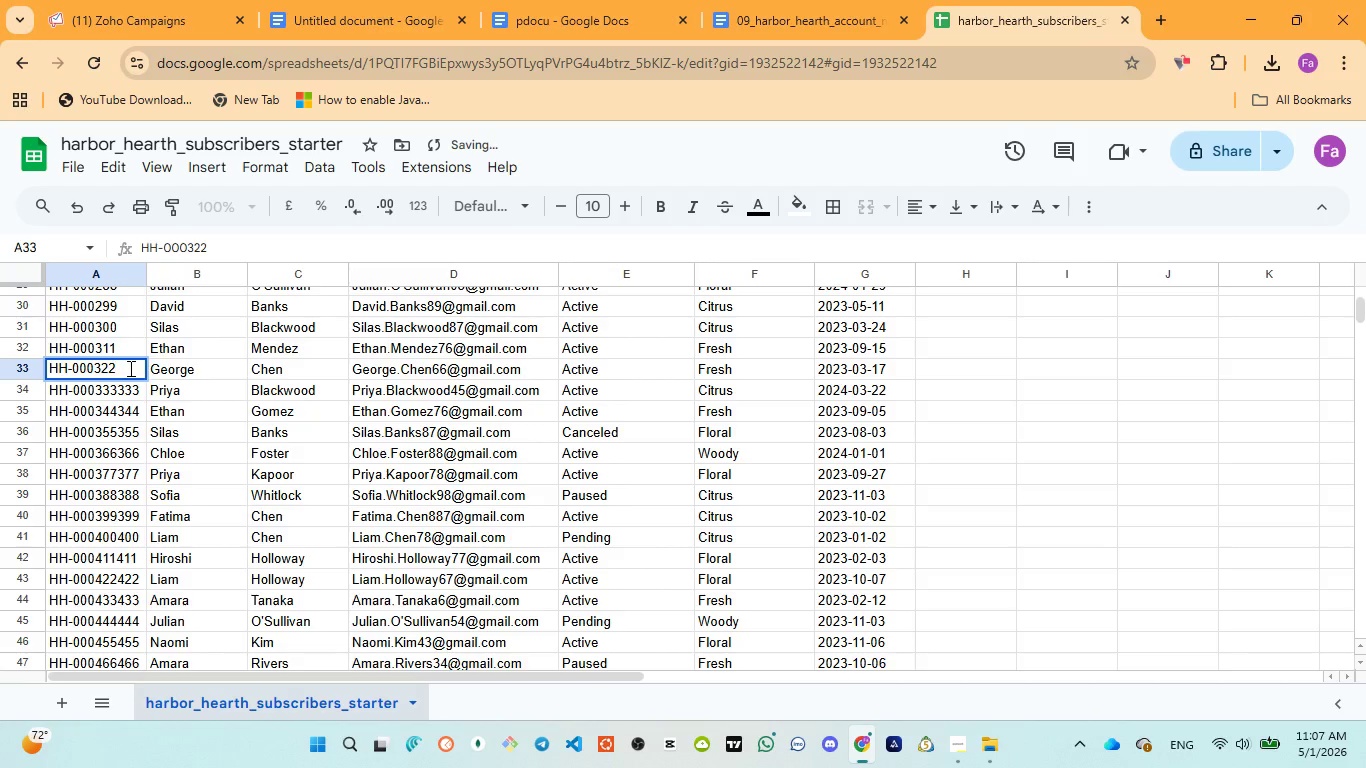 
type(322)
 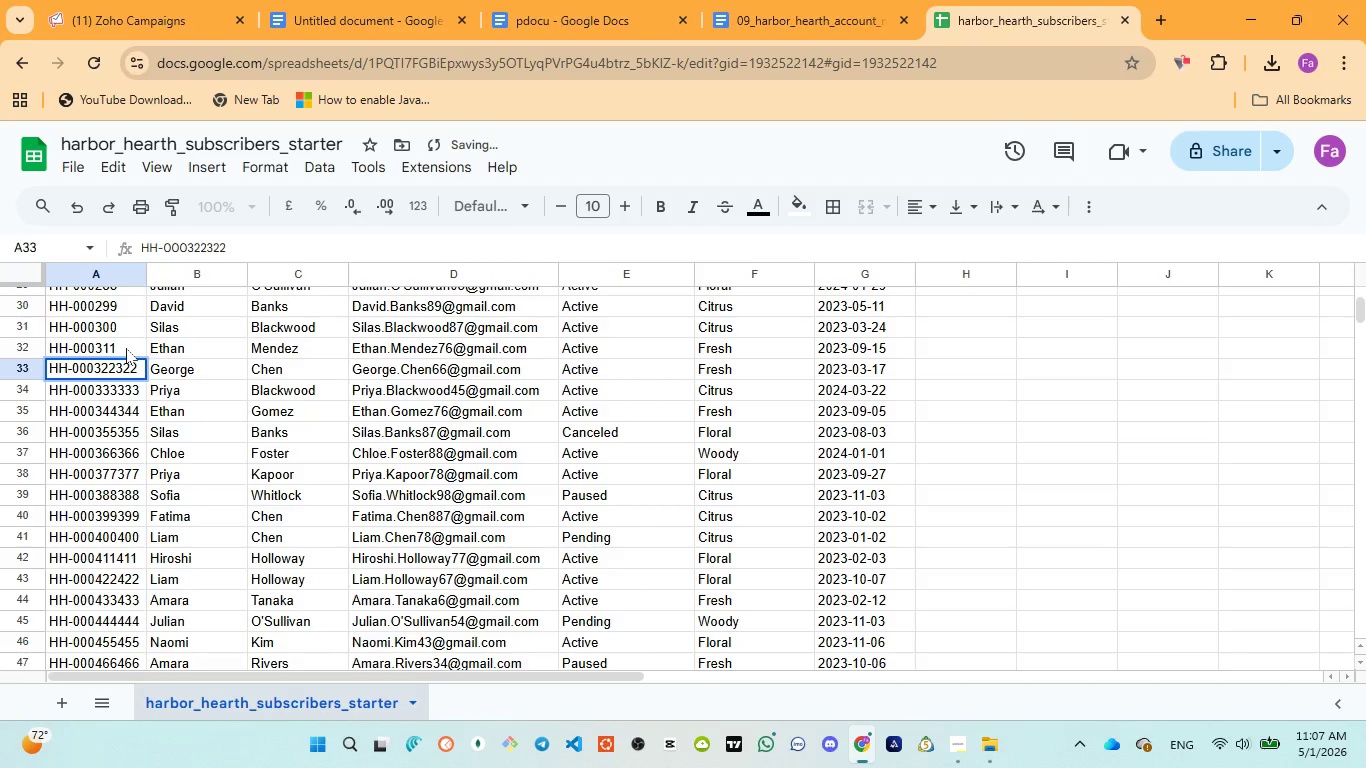 
double_click([126, 348])
 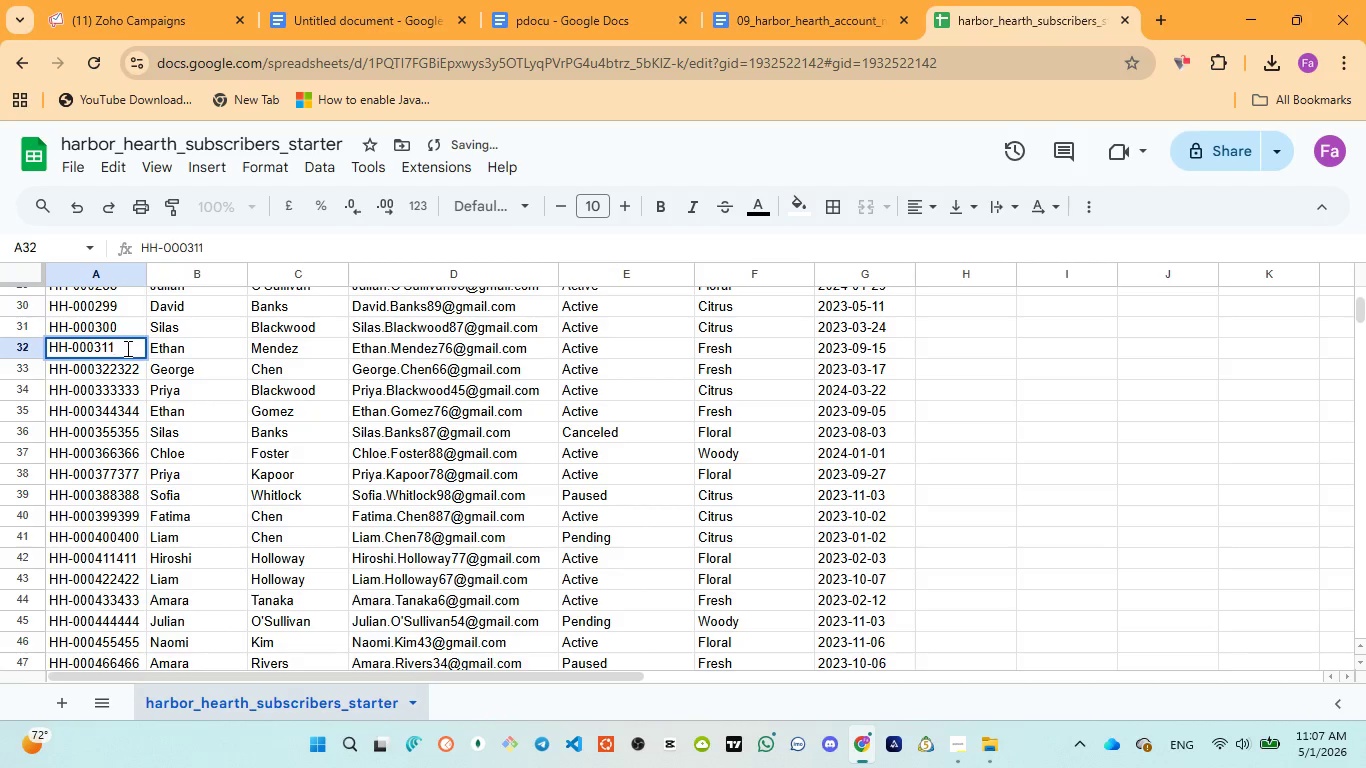 
type(2)
key(Backspace)
type(311)
 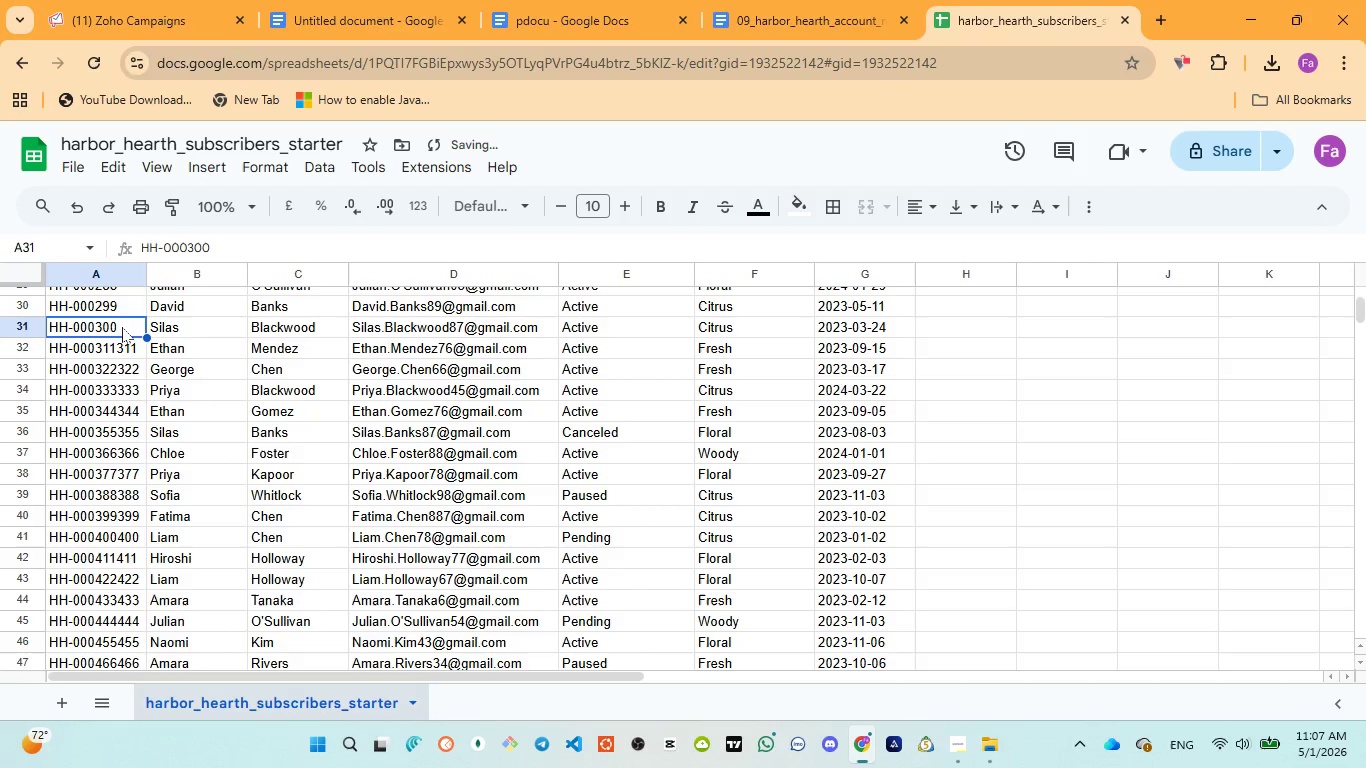 
double_click([122, 327])
 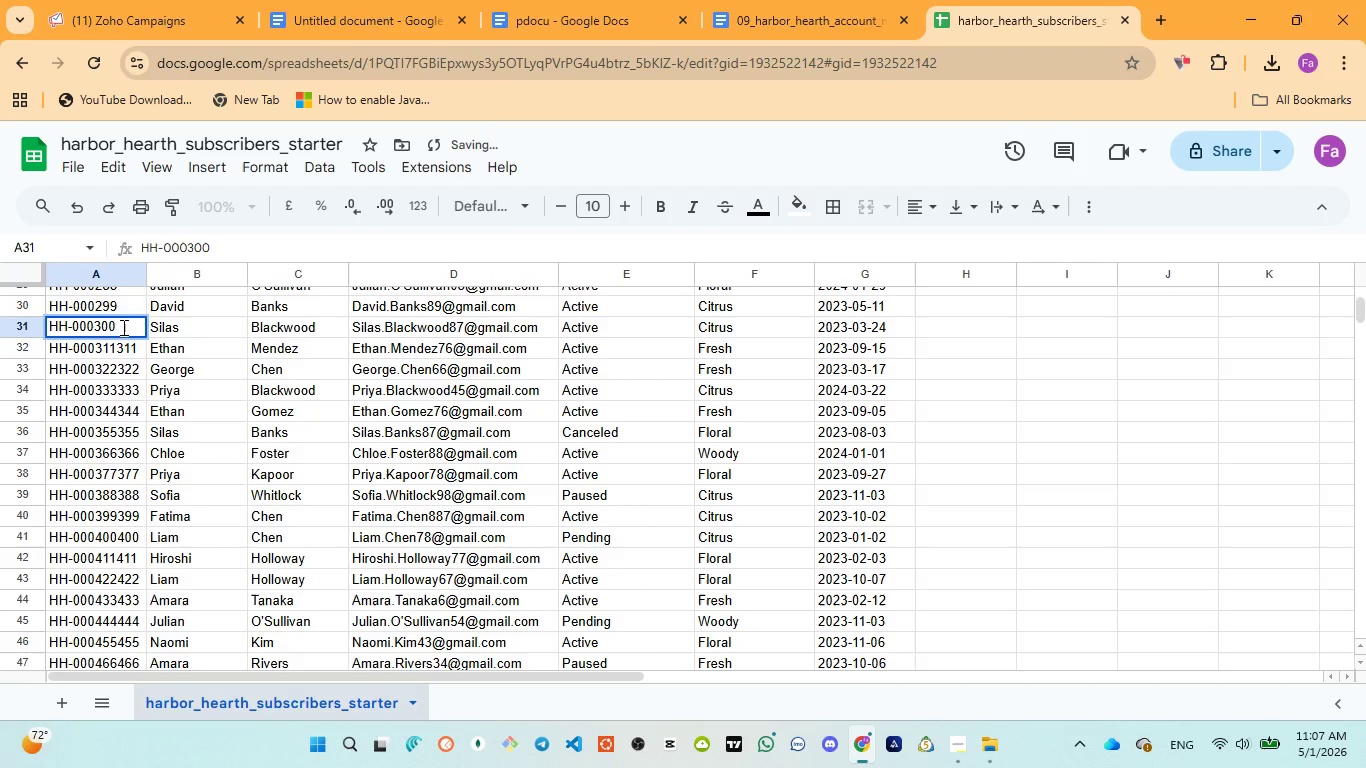 
type(300)
 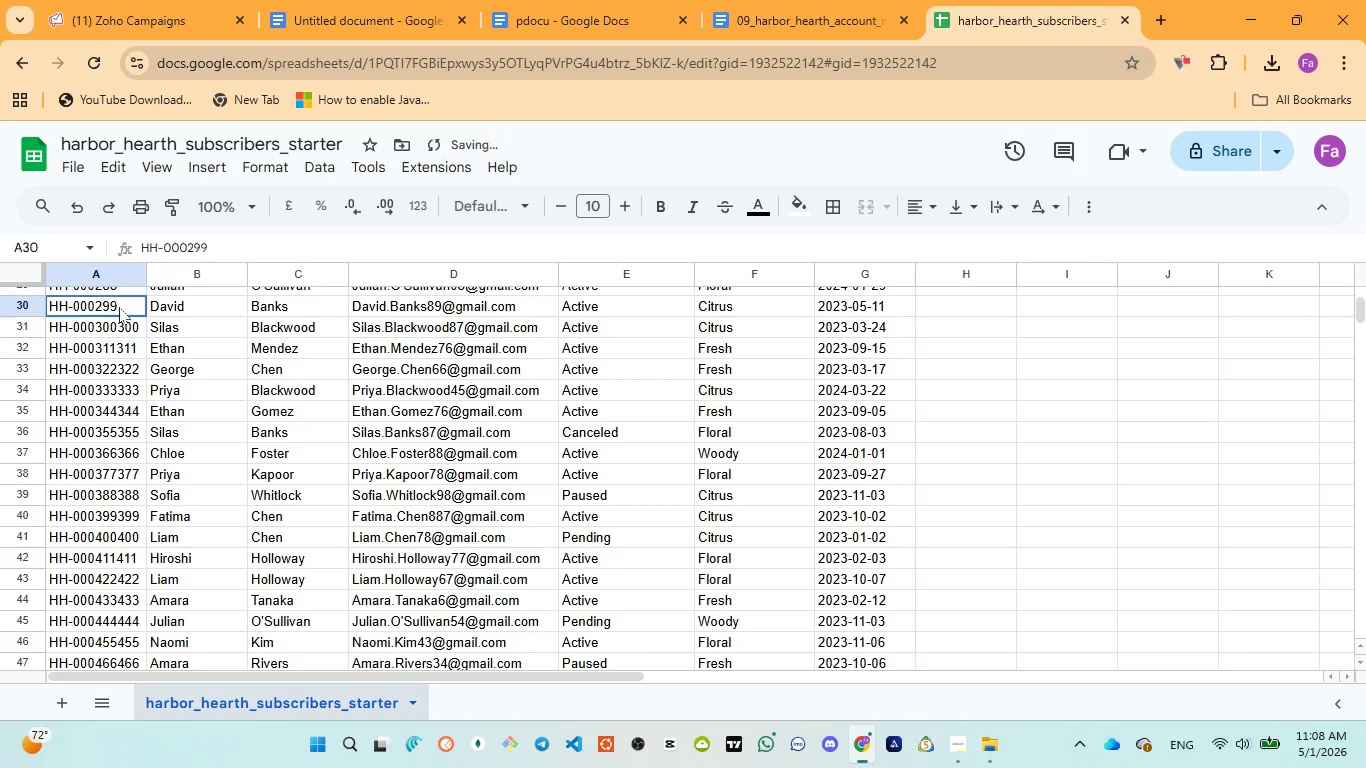 
double_click([119, 307])
 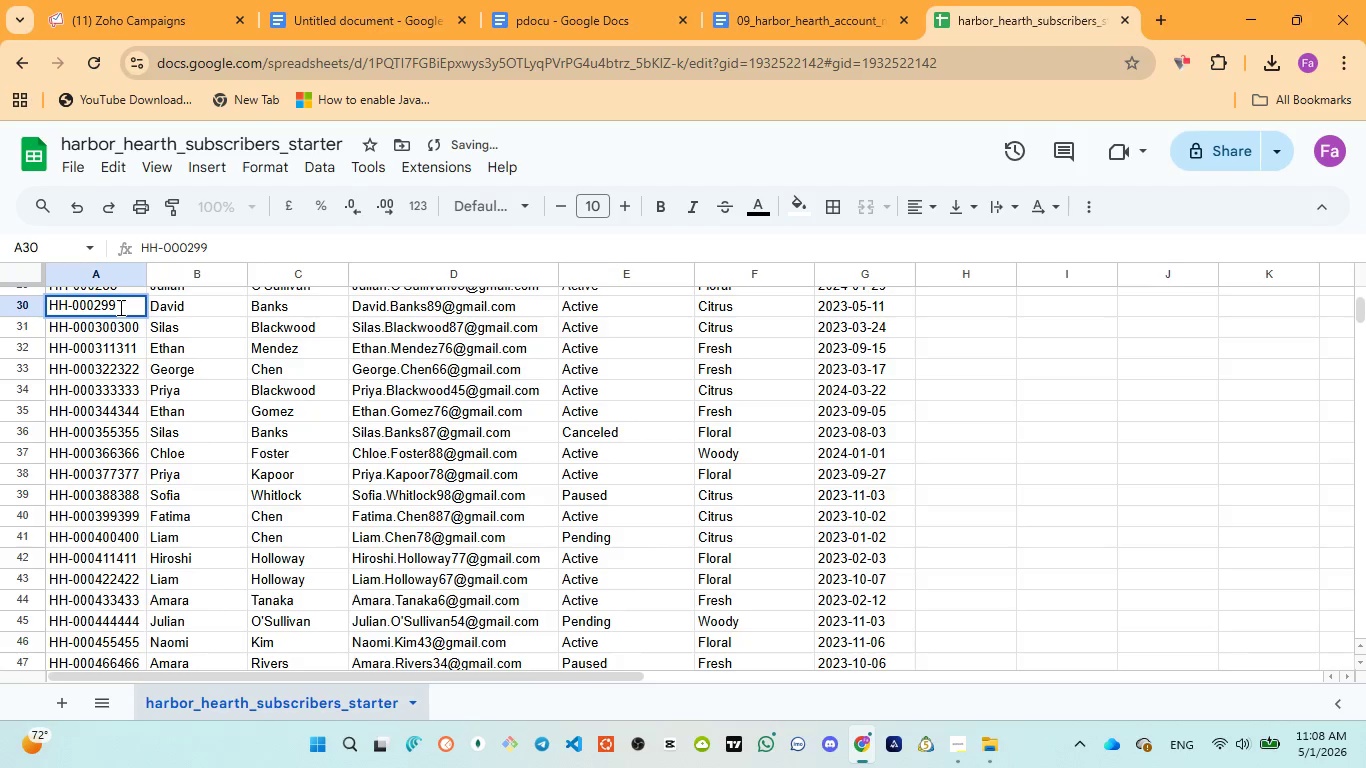 
type(299)
 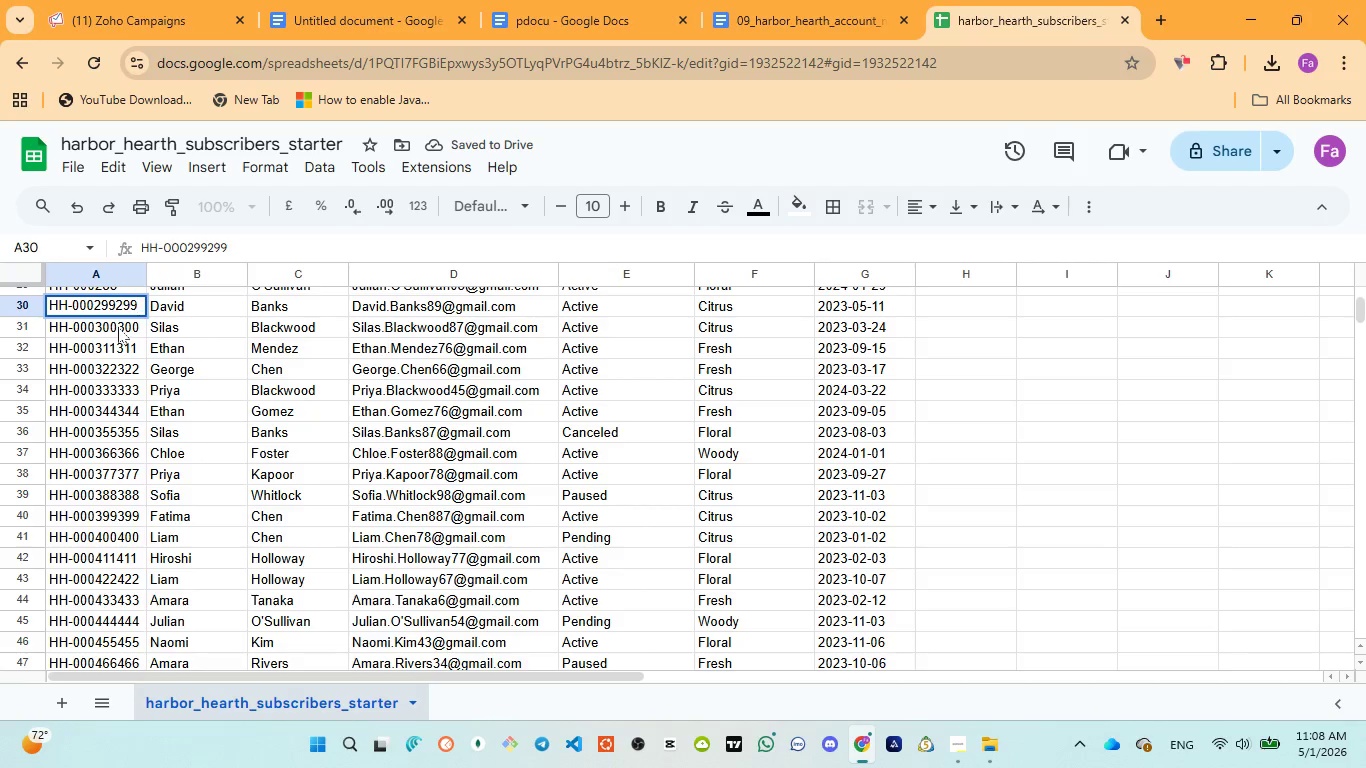 
left_click([120, 327])
 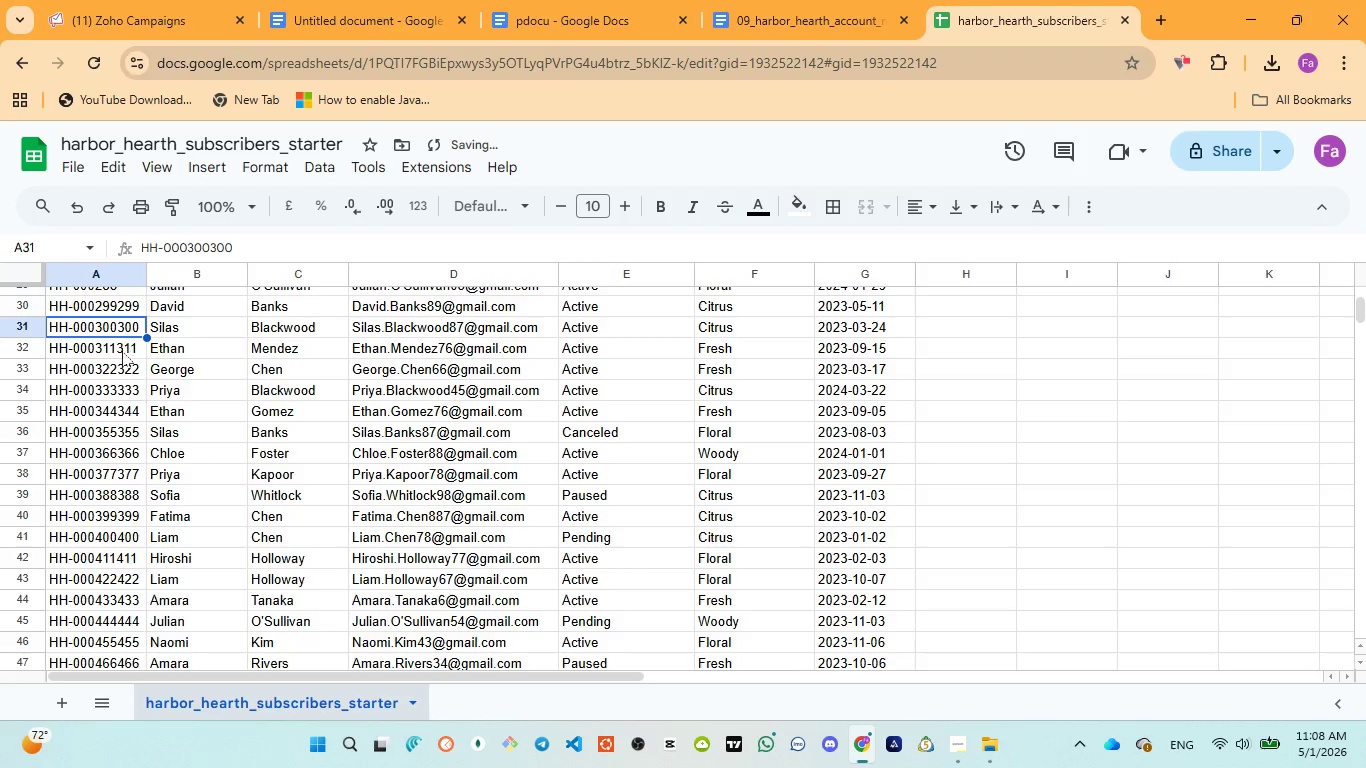 
scroll: coordinate [122, 351], scroll_direction: up, amount: 1.0
 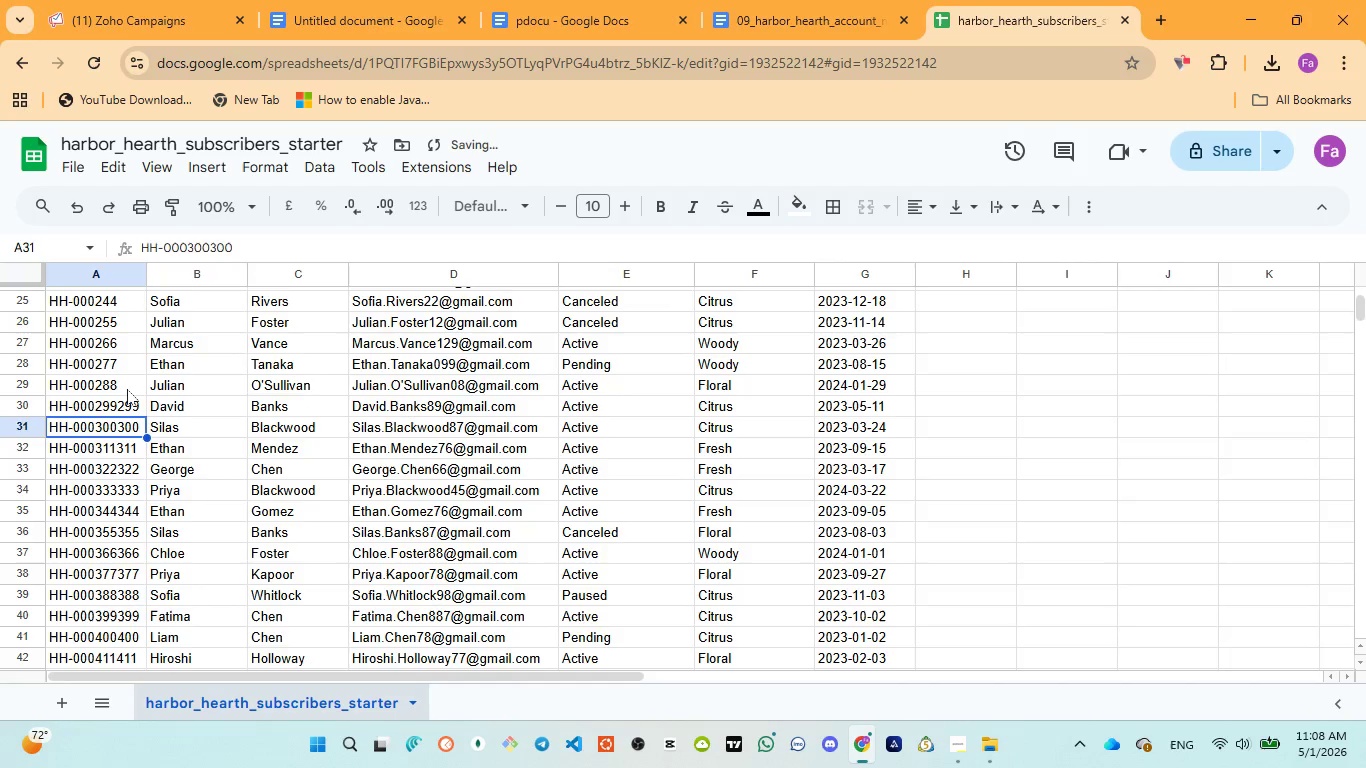 
double_click([127, 389])
 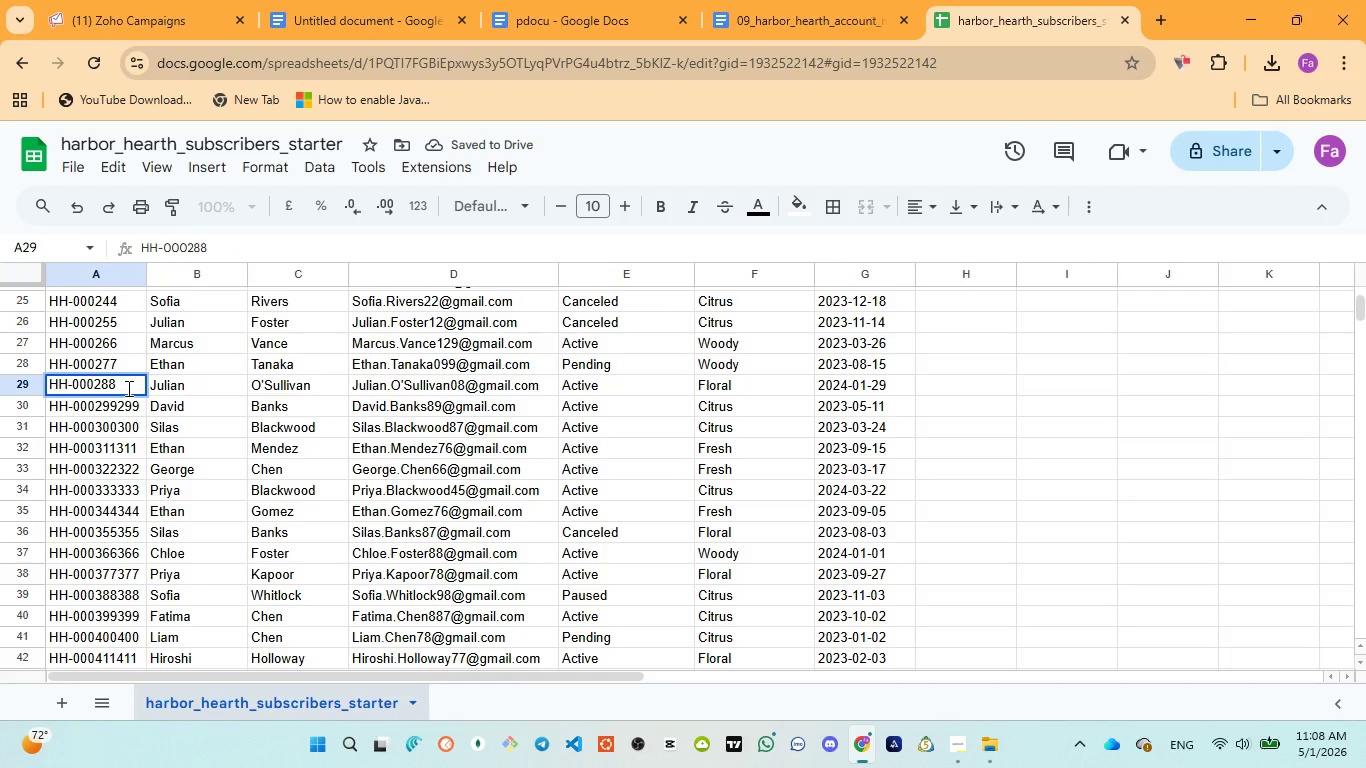 
type(288)
 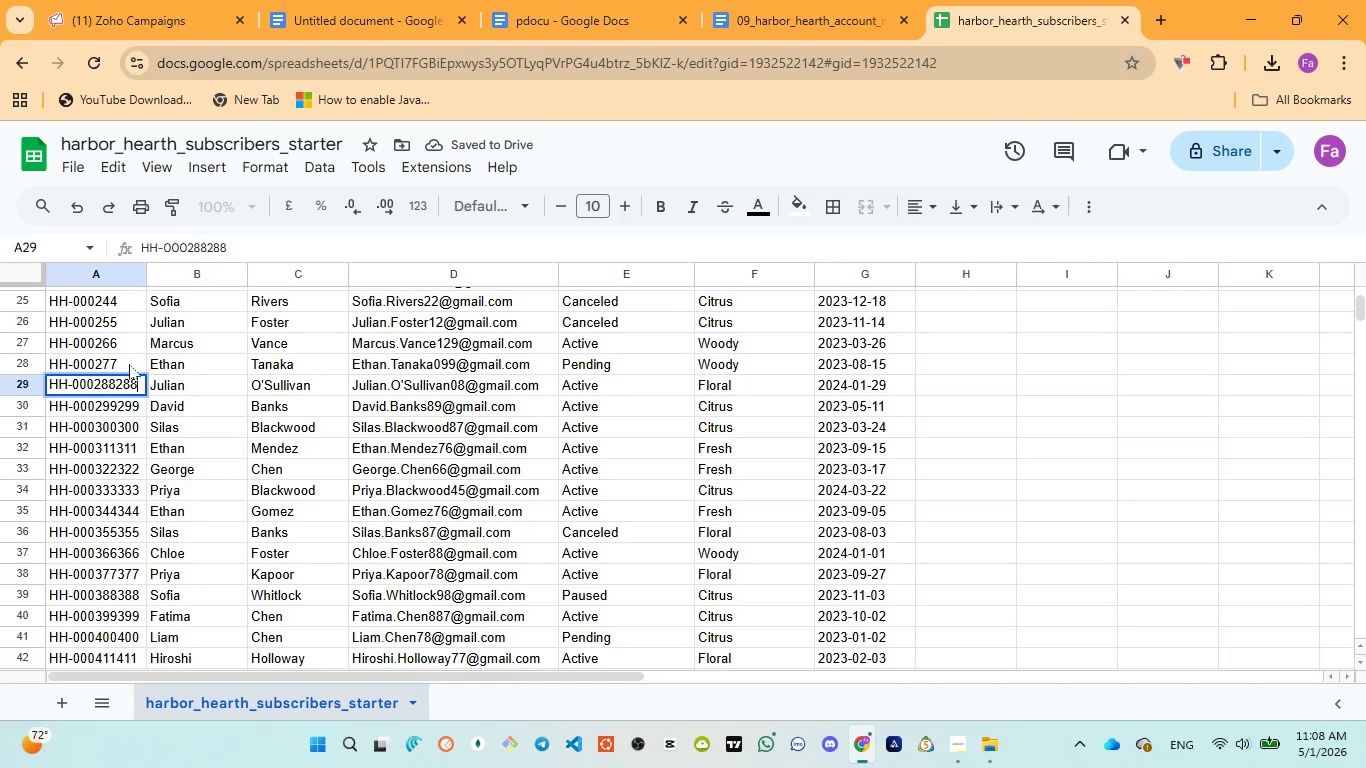 
left_click([130, 363])
 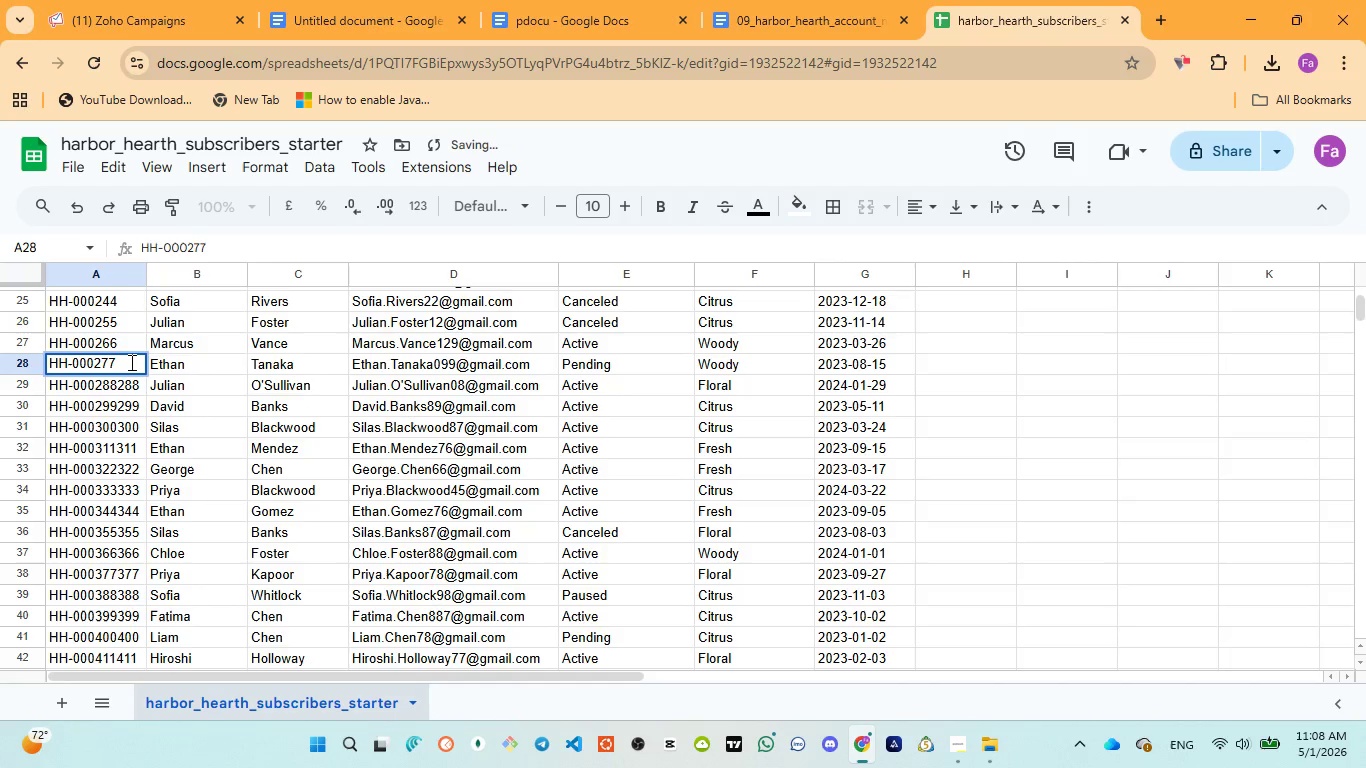 
type(277)
 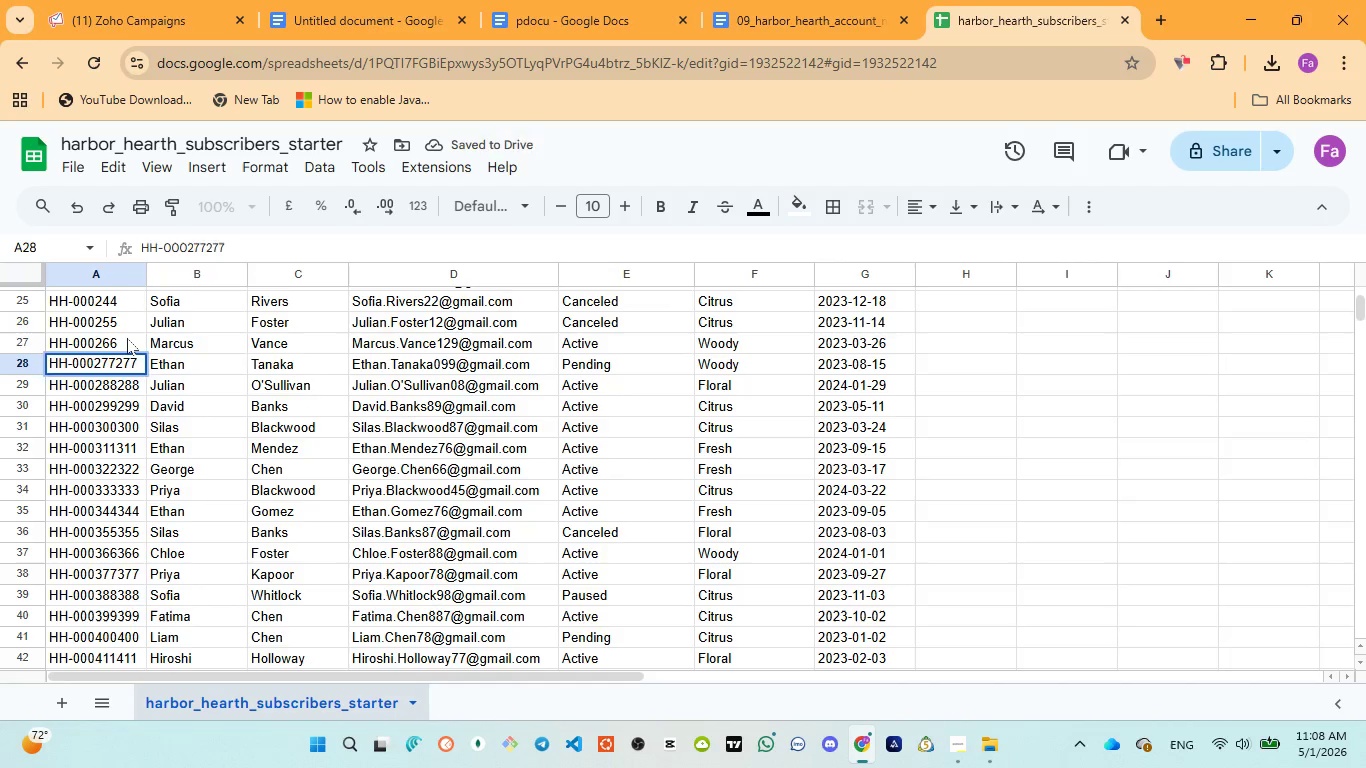 
double_click([127, 338])
 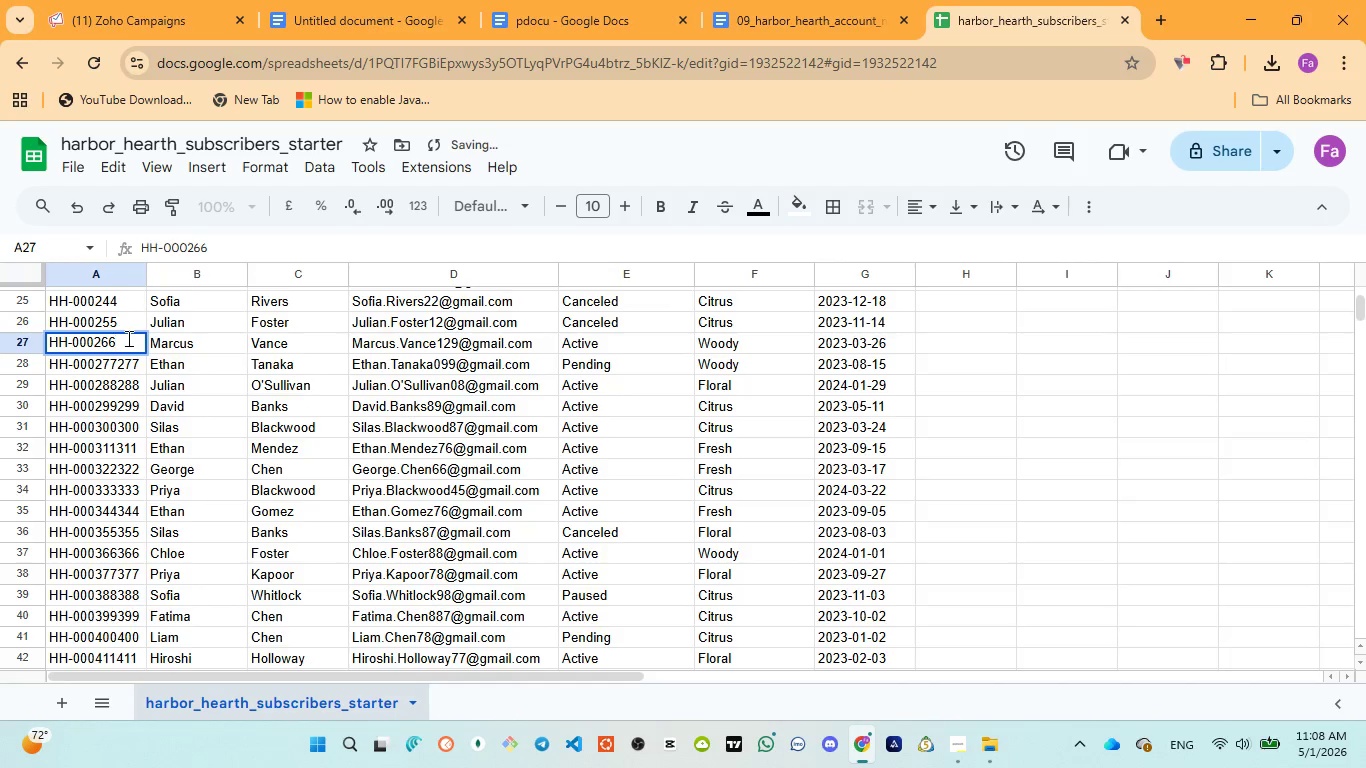 
type(266)
 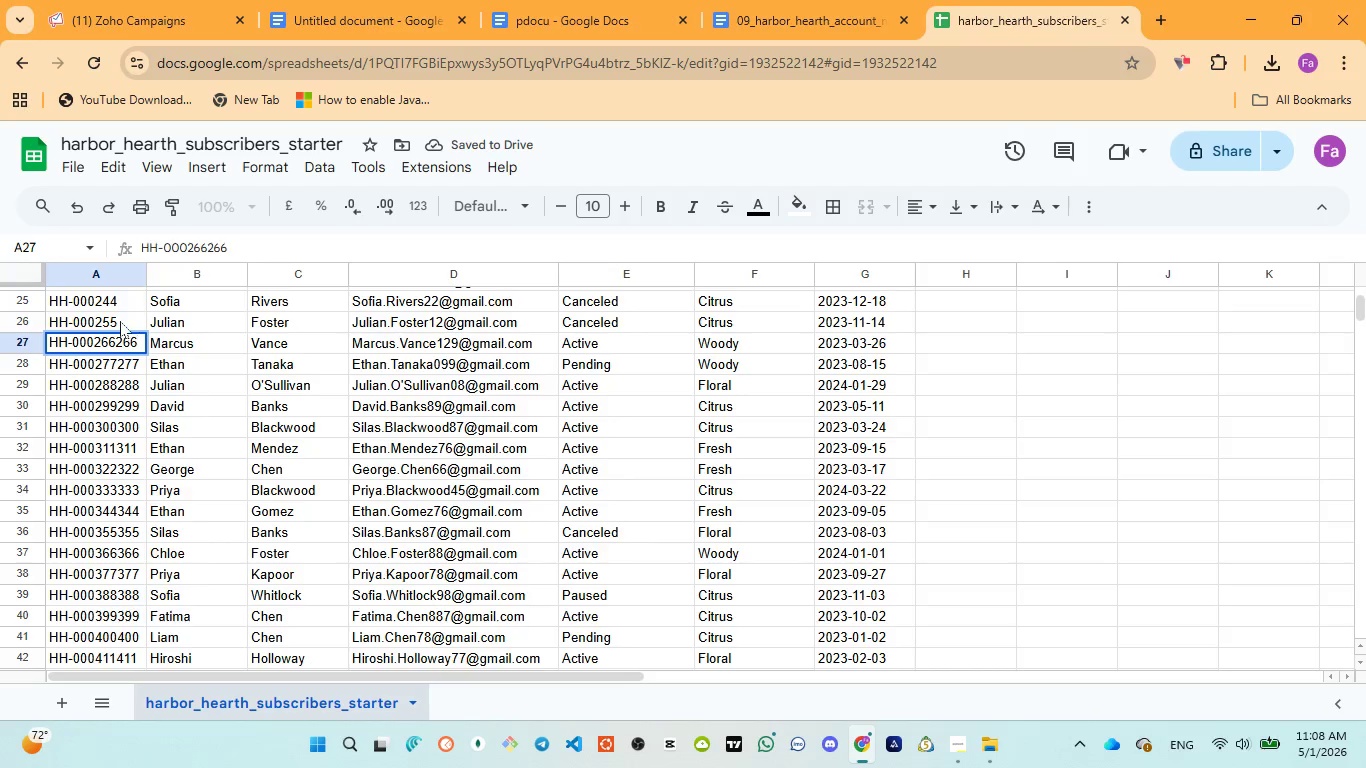 
left_click([120, 319])
 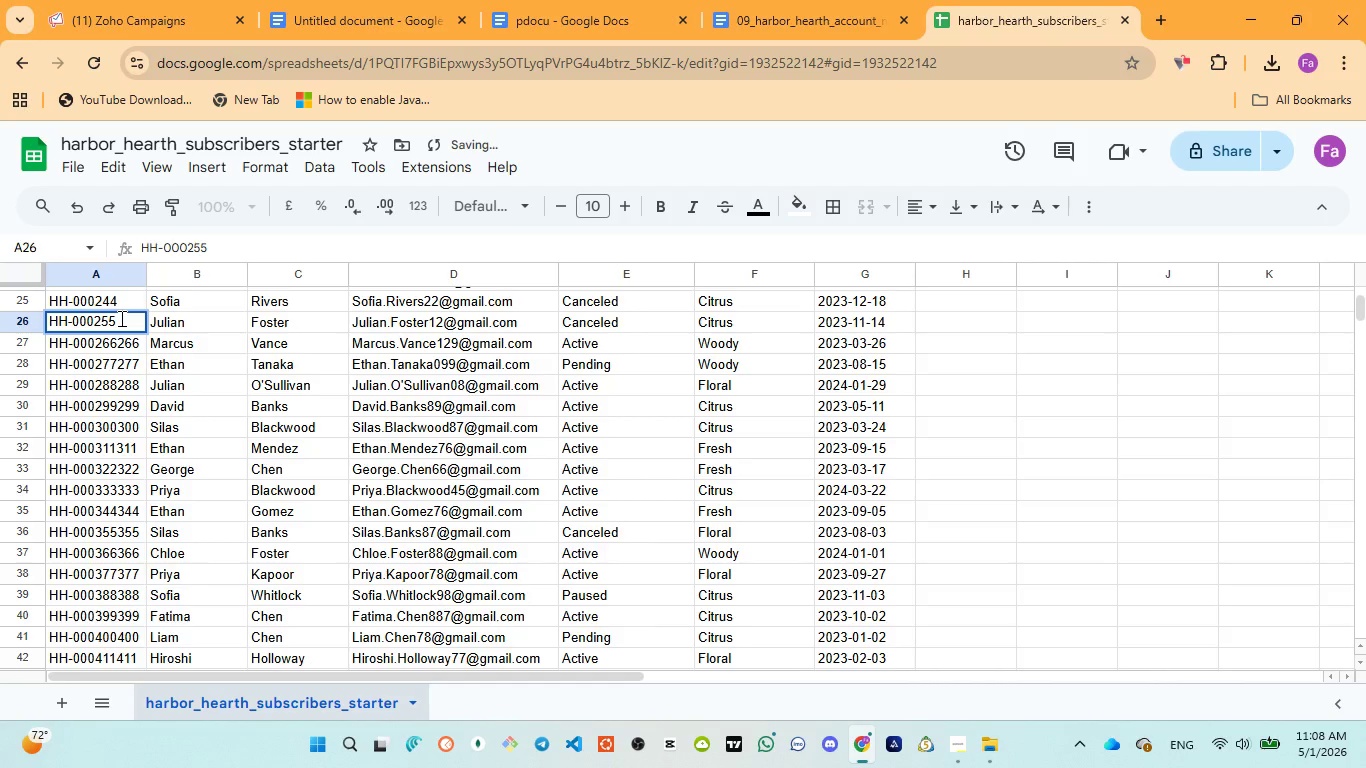 
type(255)
 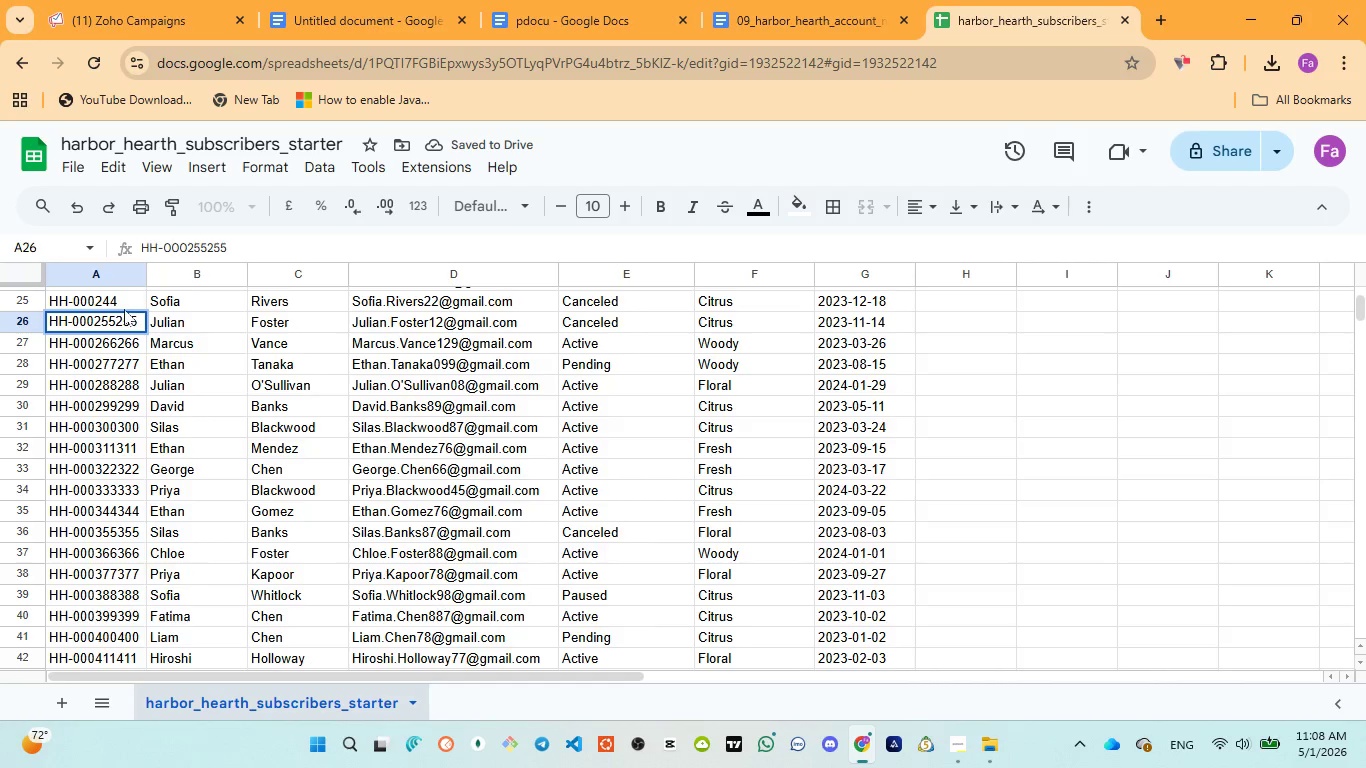 
left_click([124, 304])
 